 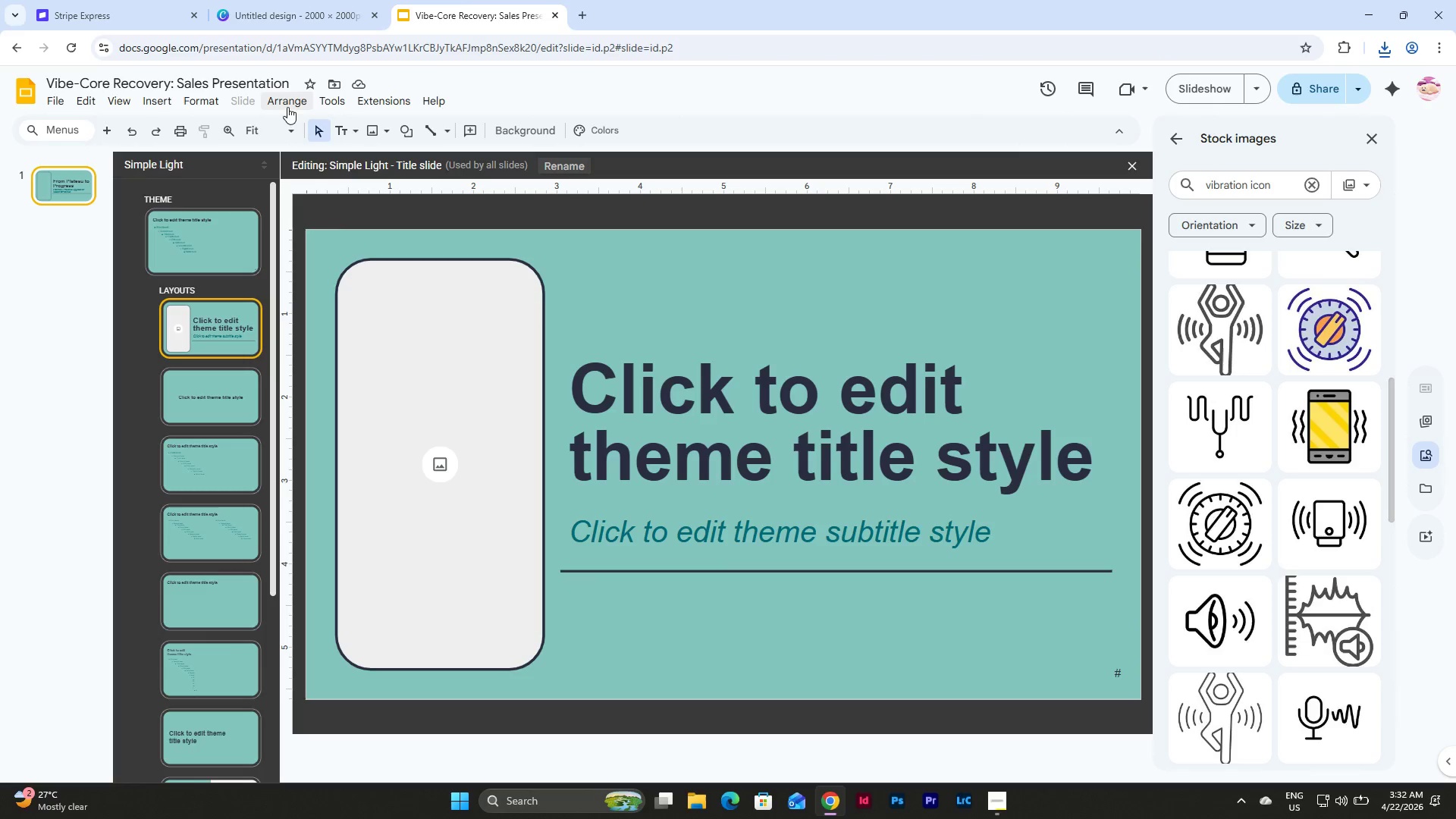 
left_click([777, 501])
 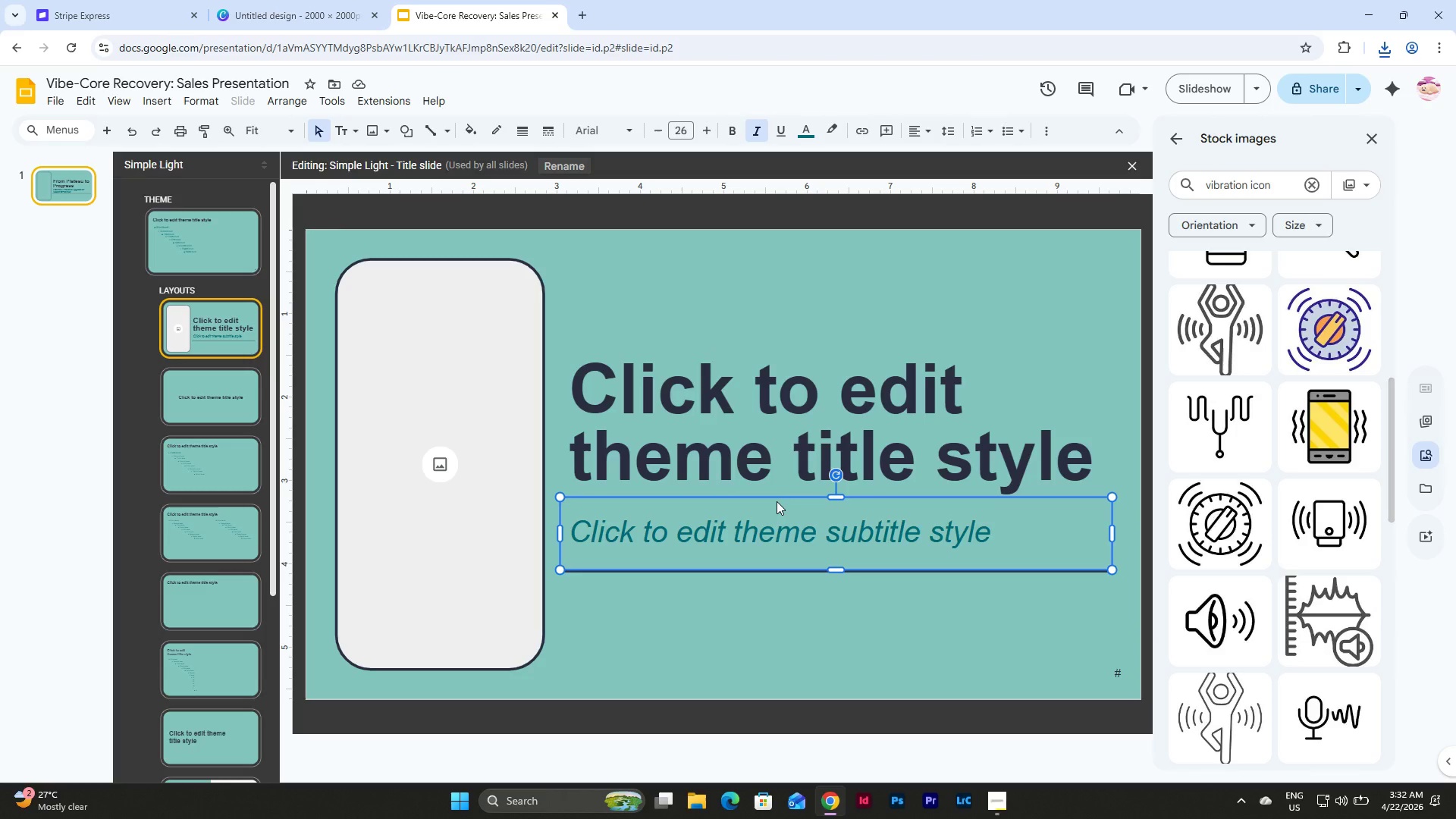 
hold_key(key=ControlLeft, duration=0.73)
 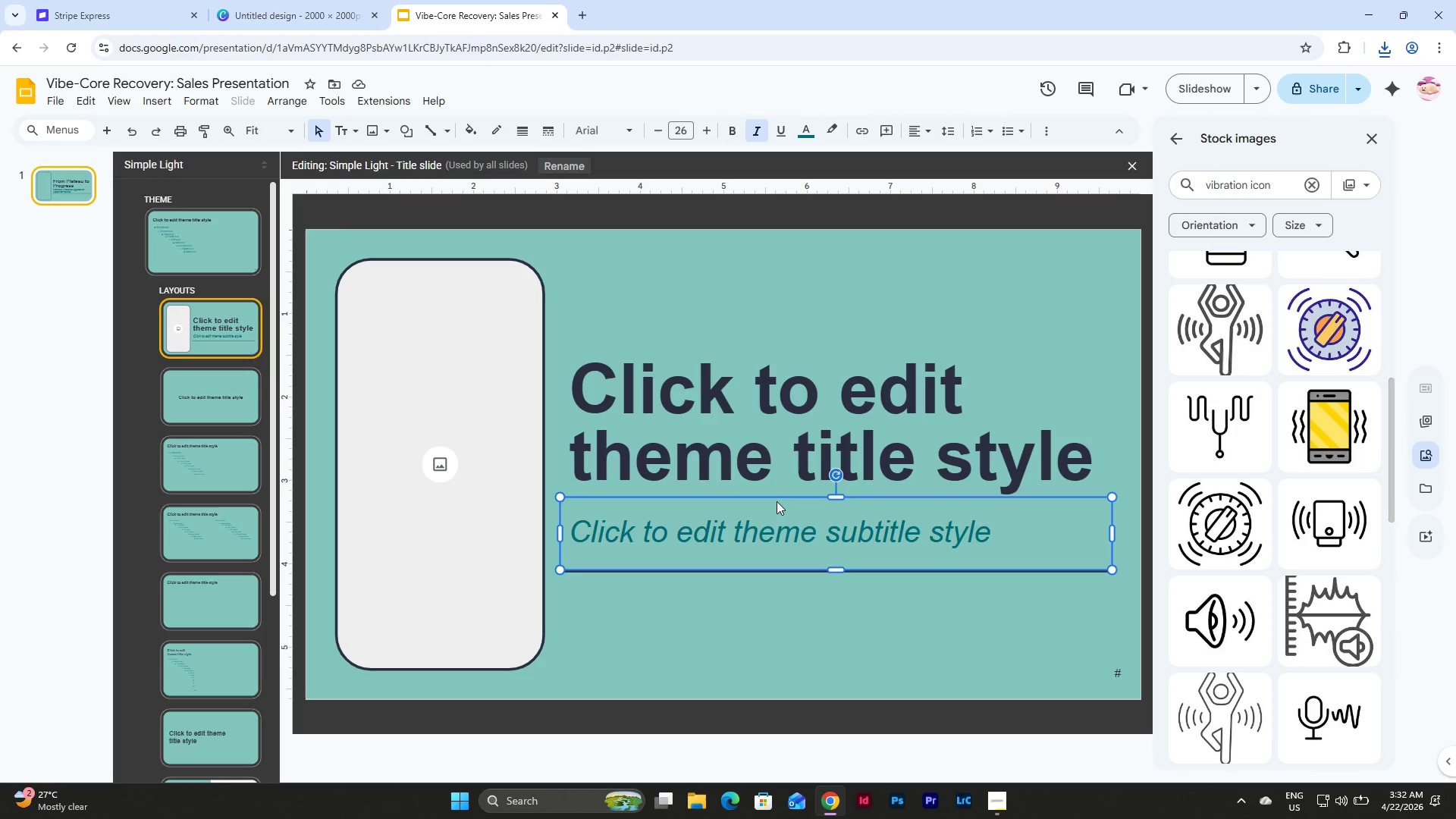 
key(Control+D)
 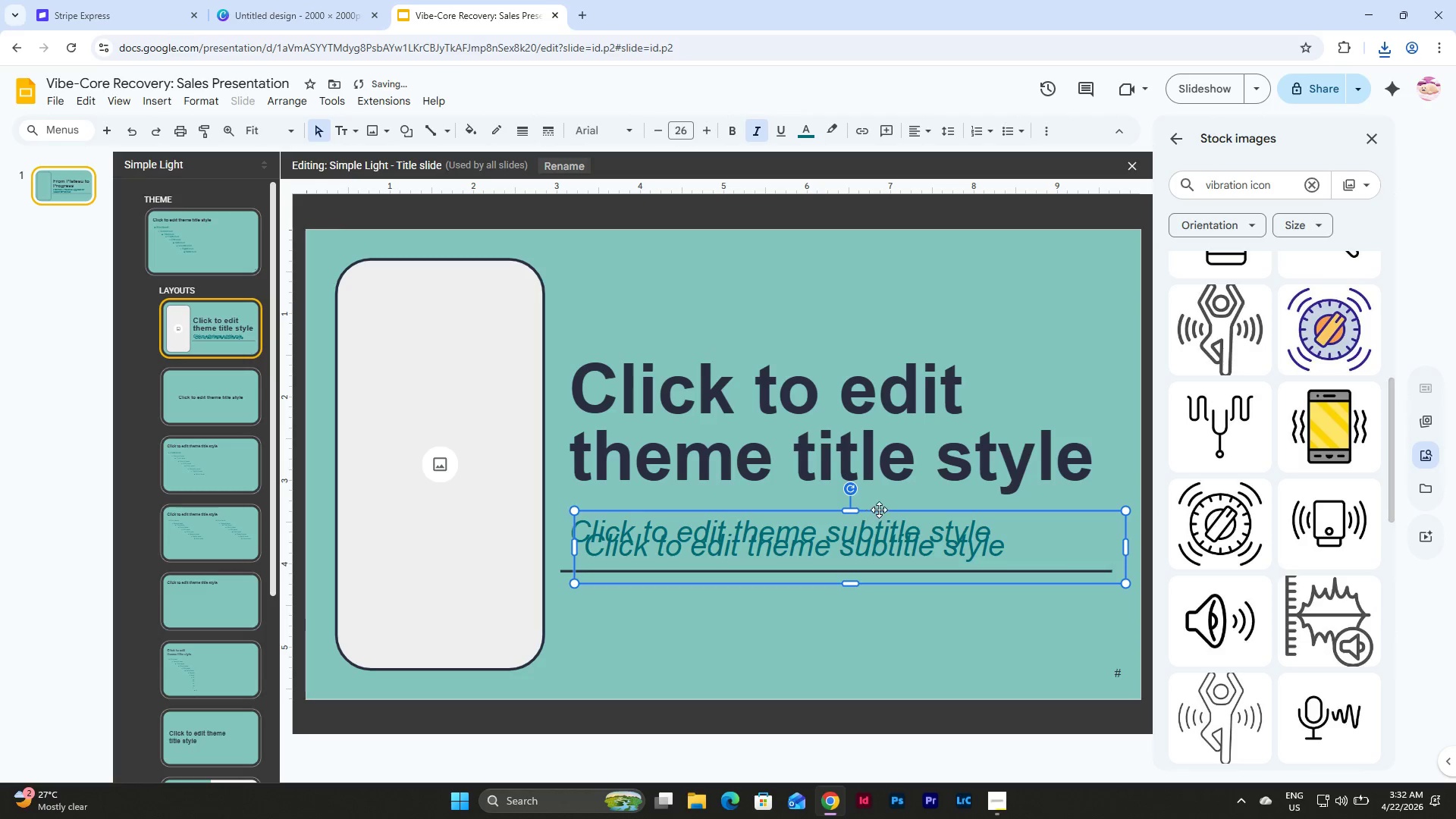 
left_click_drag(start_coordinate=[883, 510], to_coordinate=[868, 582])
 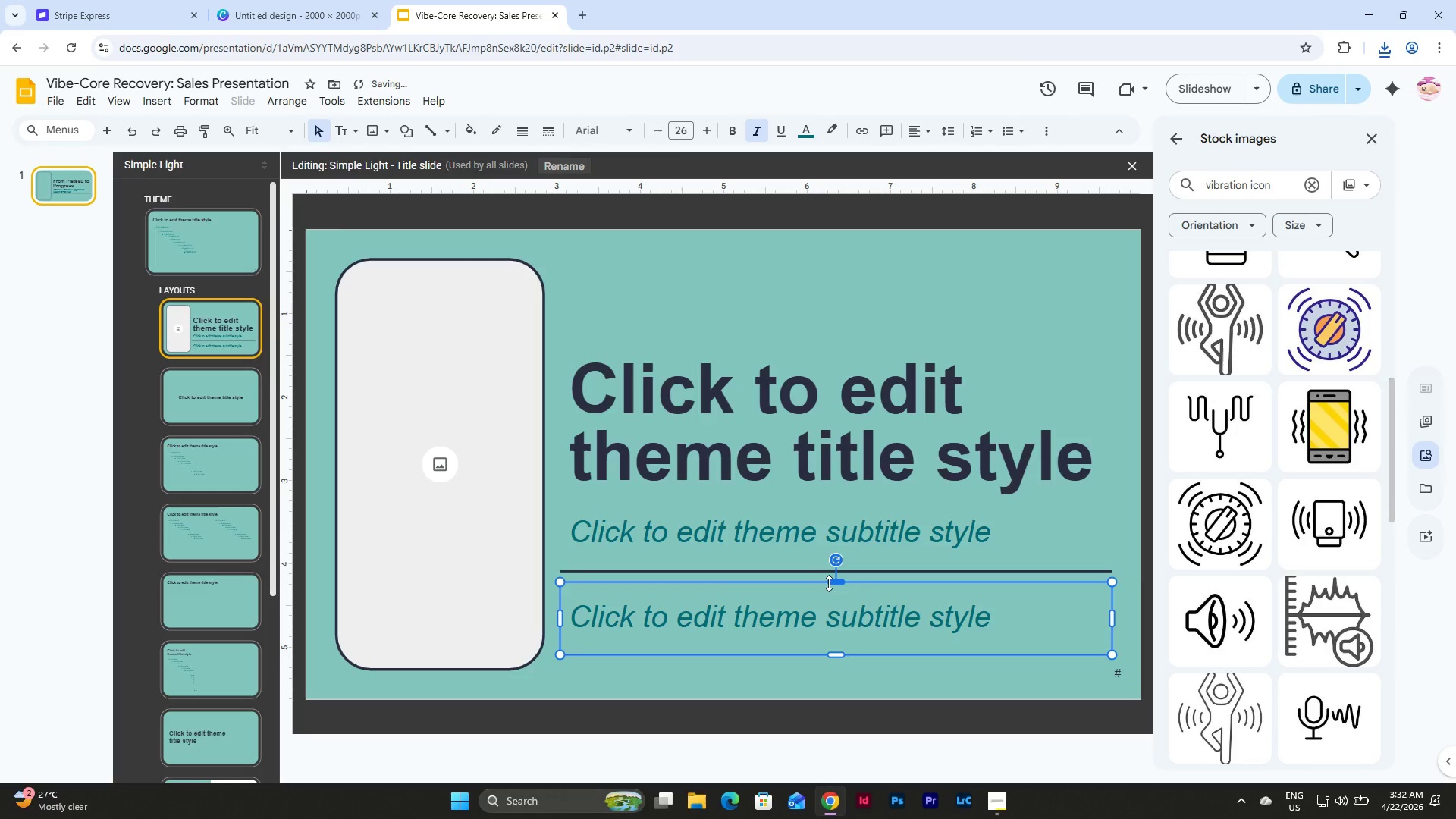 
left_click_drag(start_coordinate=[829, 583], to_coordinate=[832, 605])
 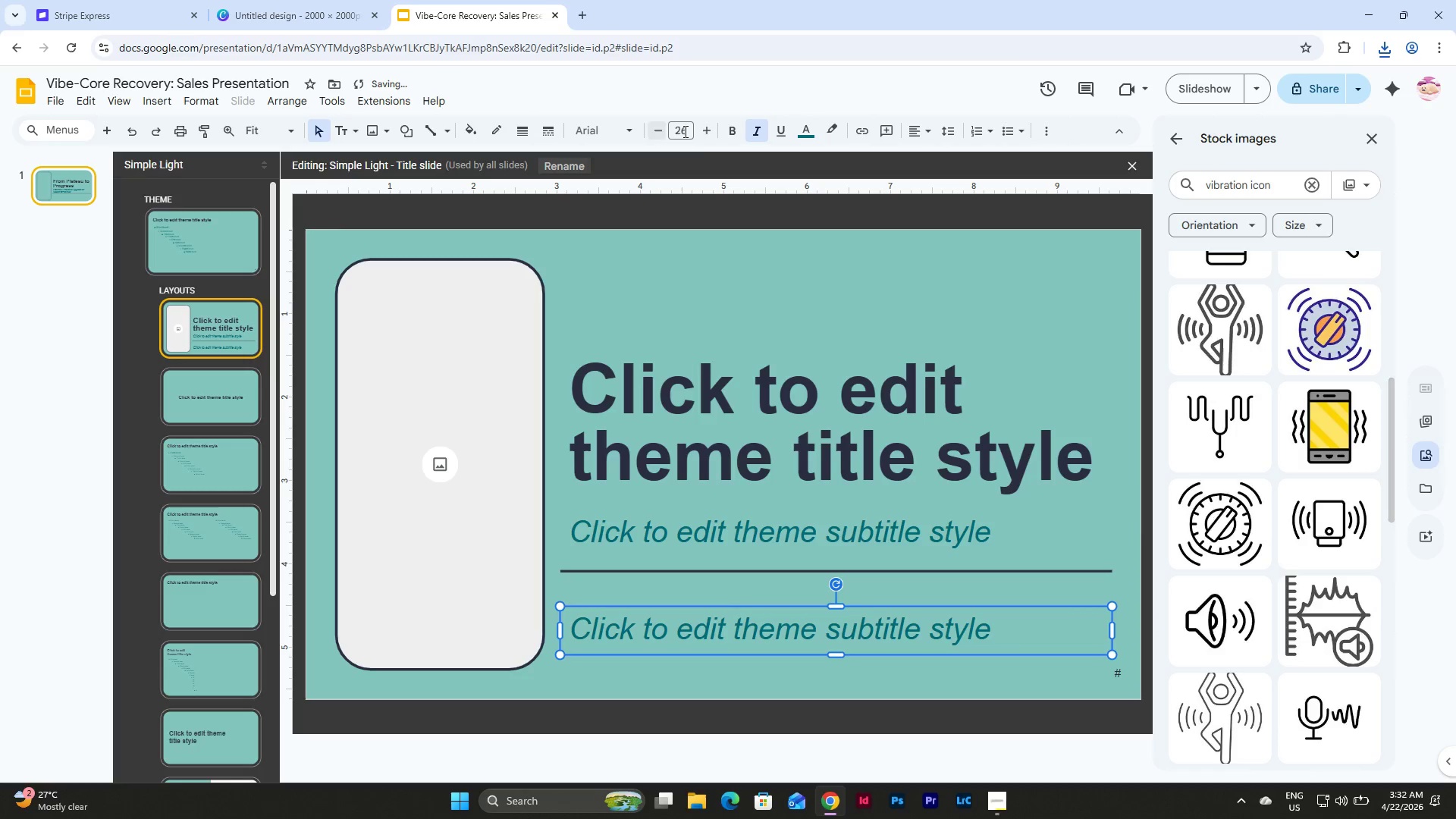 
left_click([683, 129])
 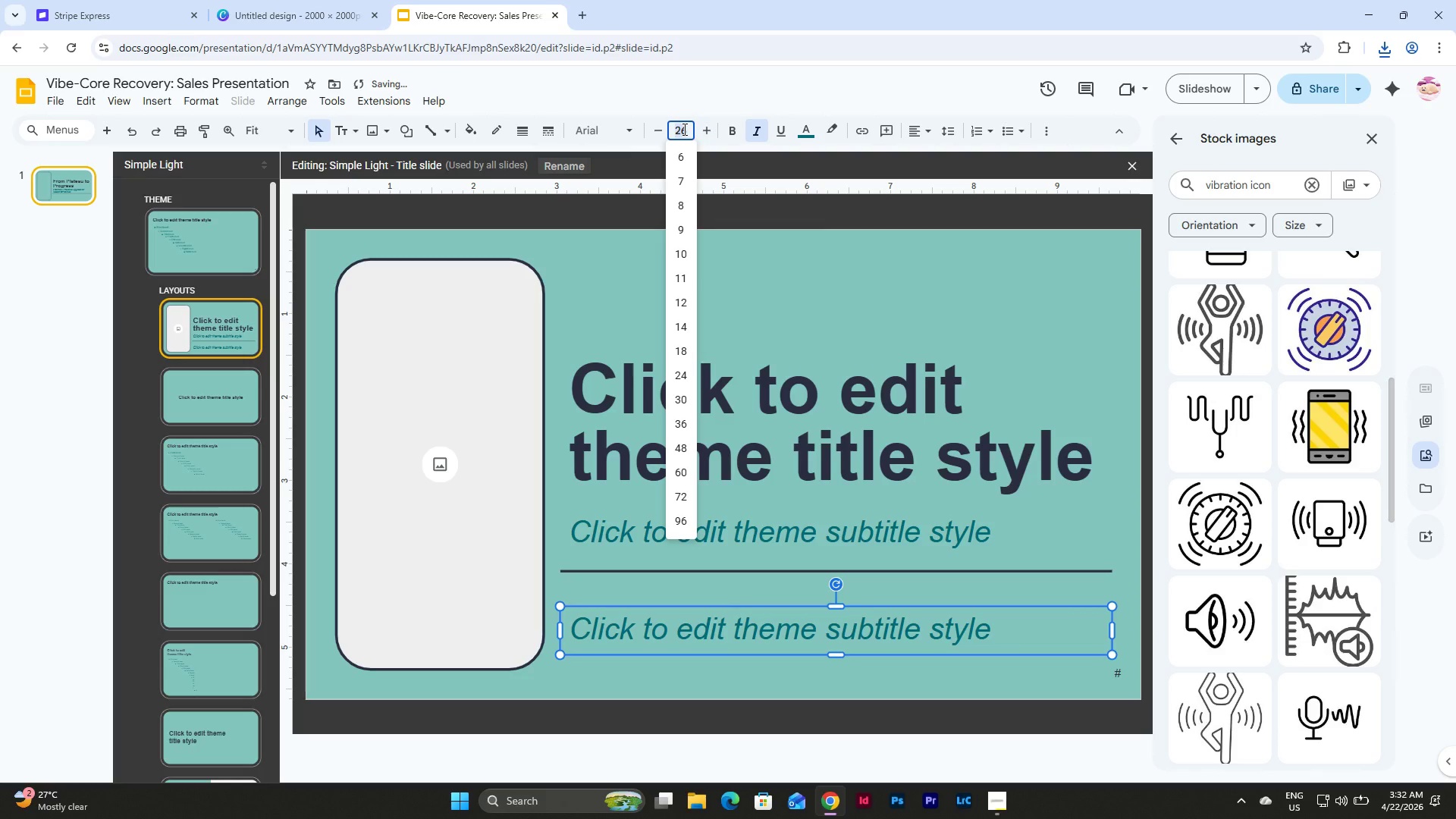 
key(Numpad2)
 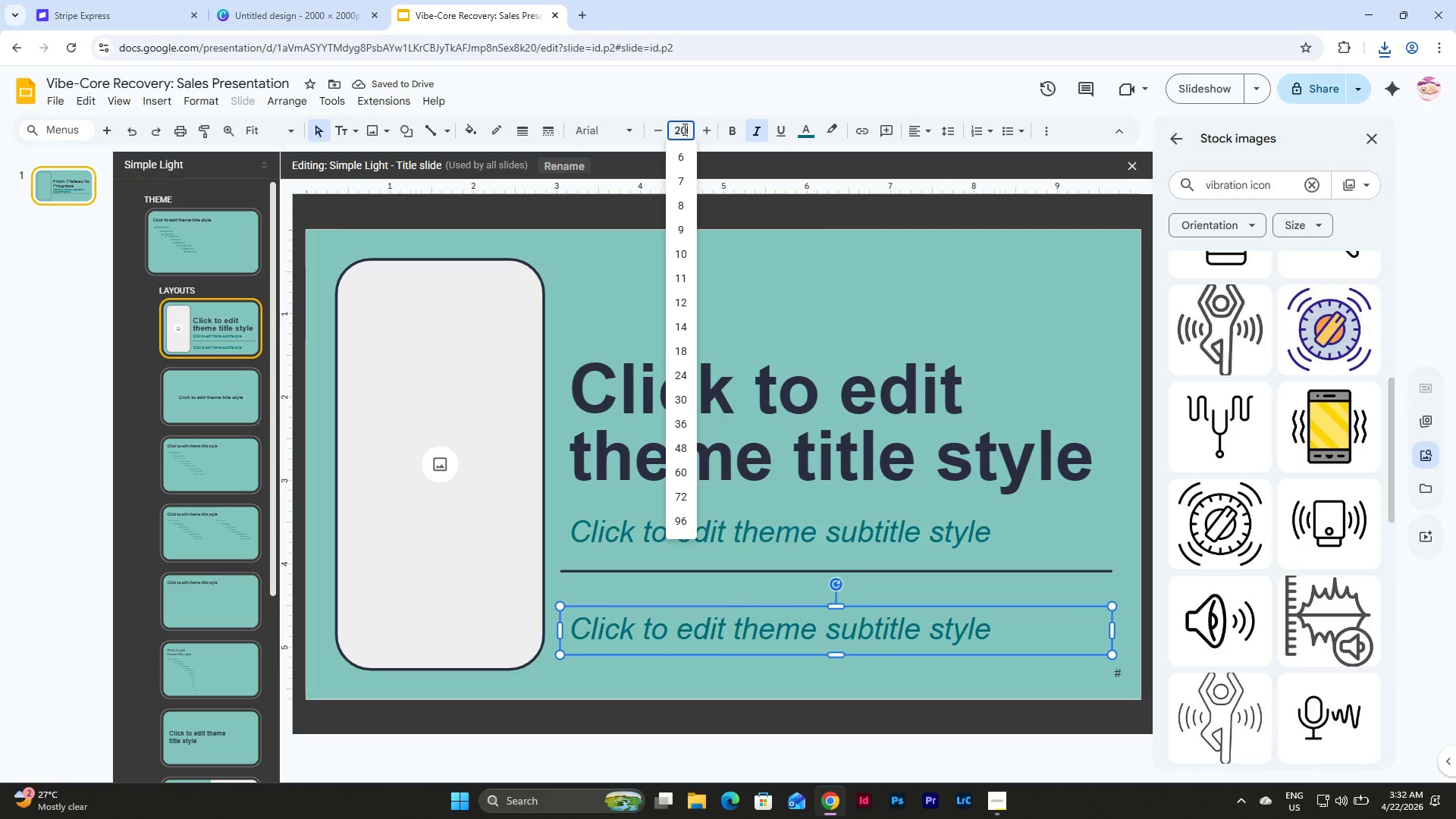 
key(Numpad0)
 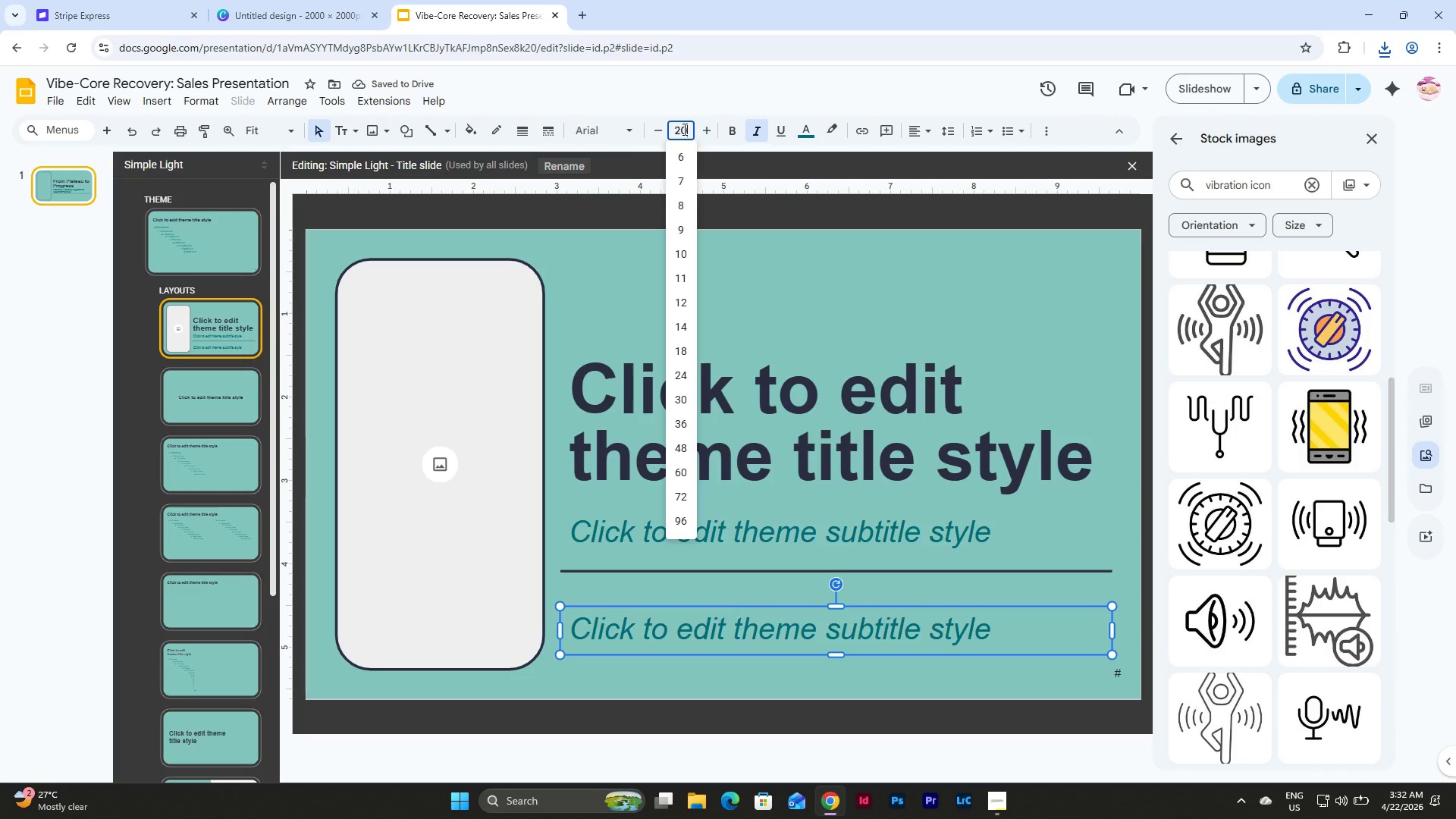 
key(NumpadEnter)
 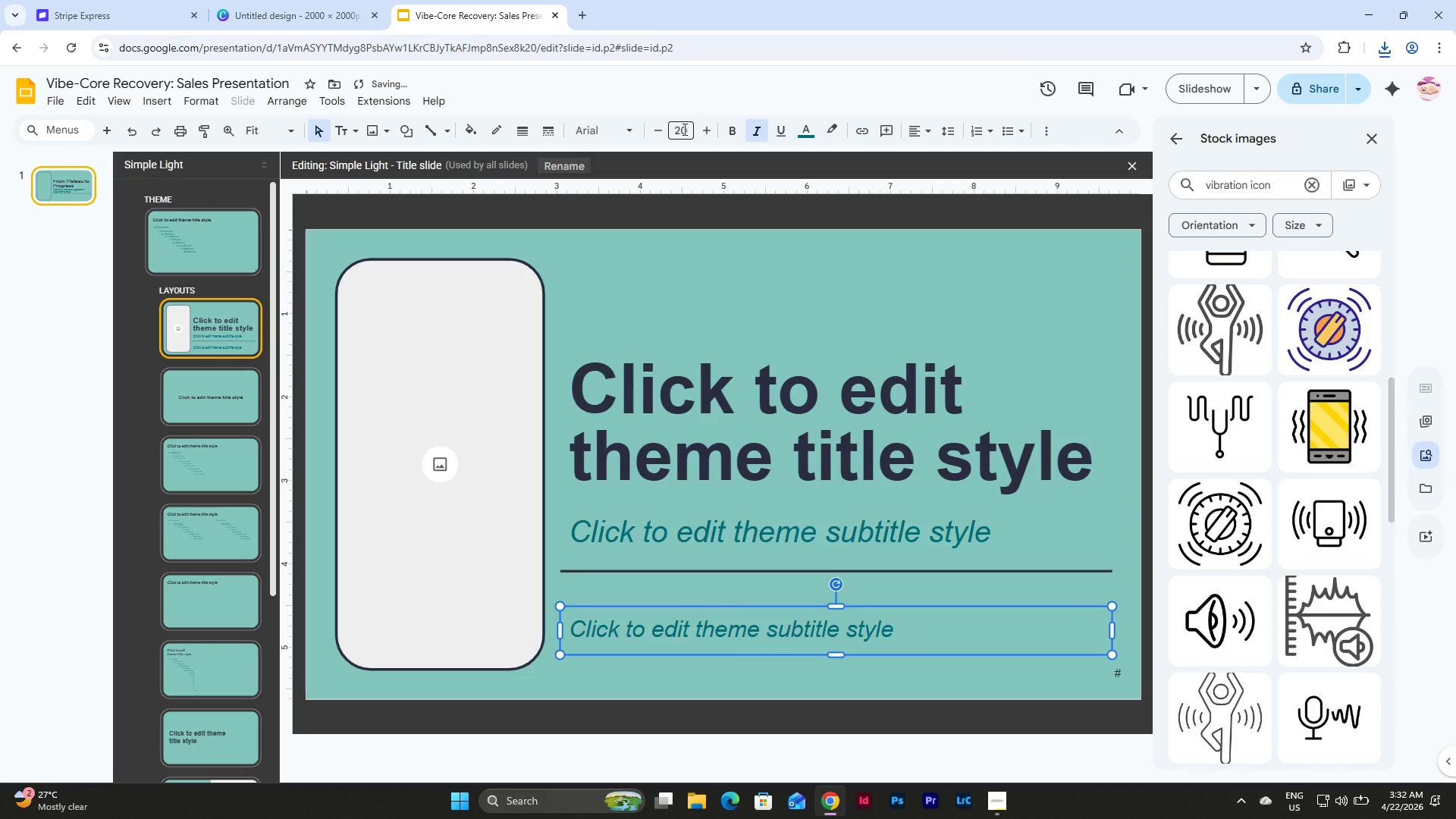 
left_click([683, 129])
 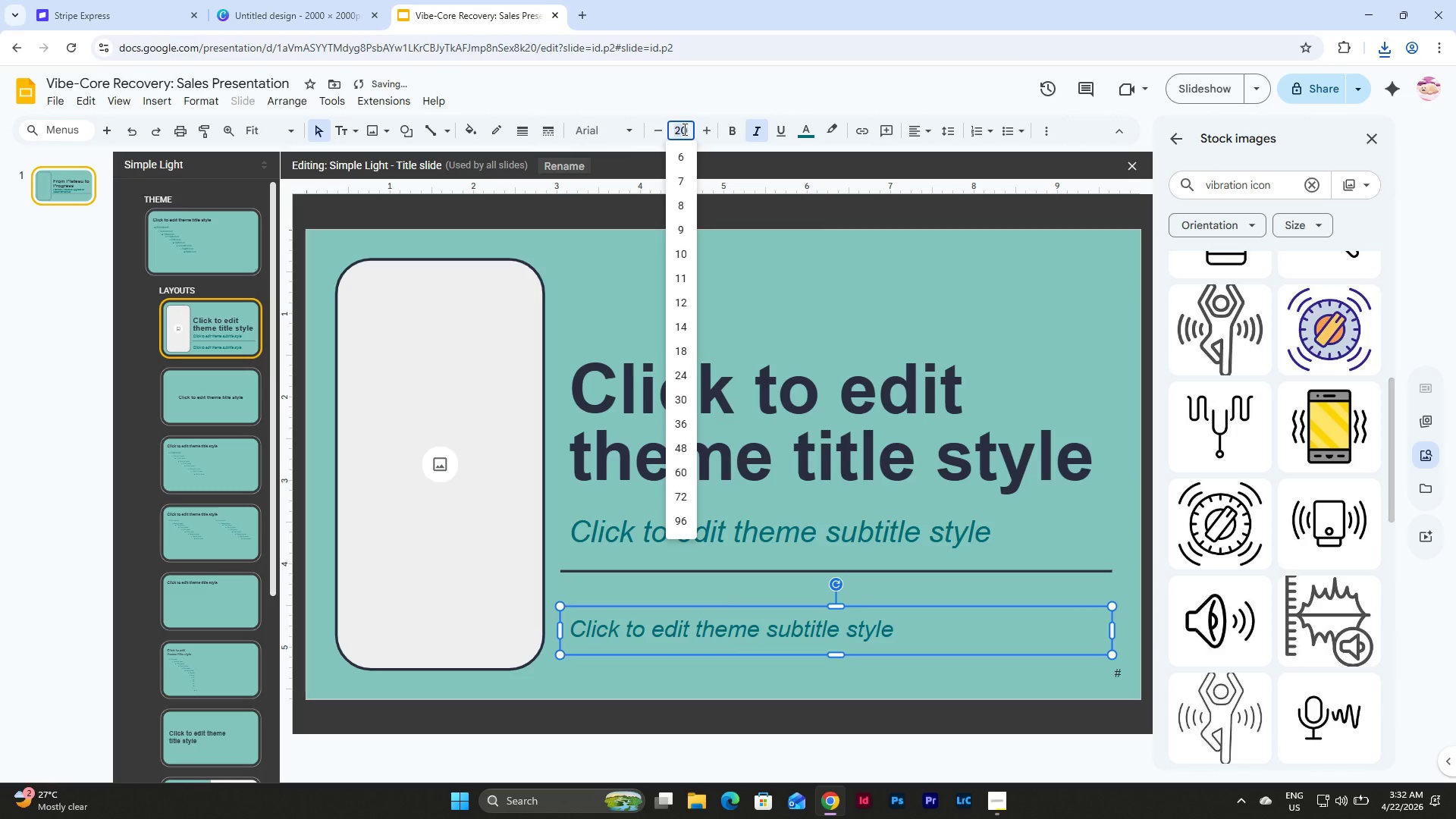 
key(Numpad1)
 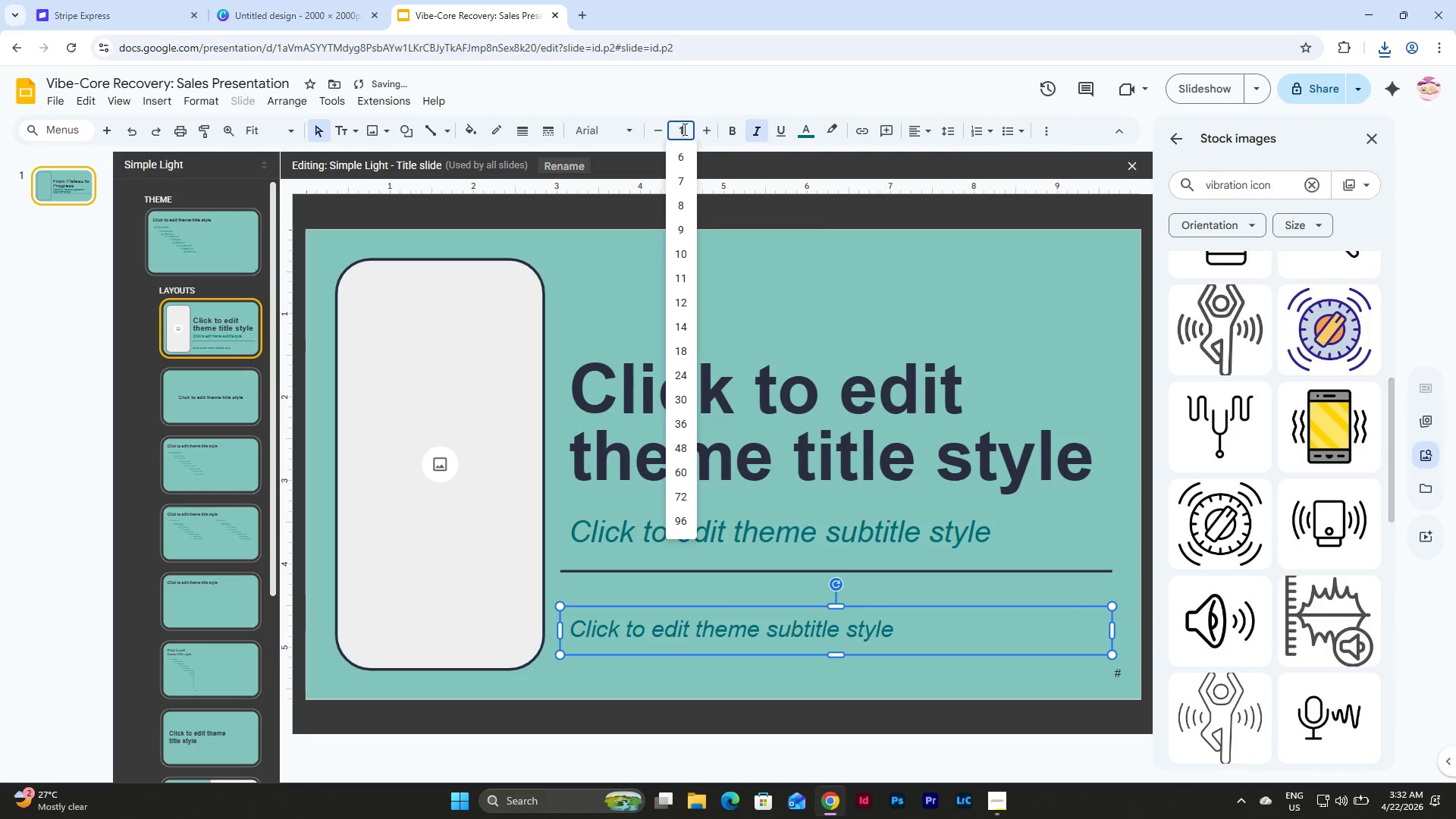 
key(Numpad8)
 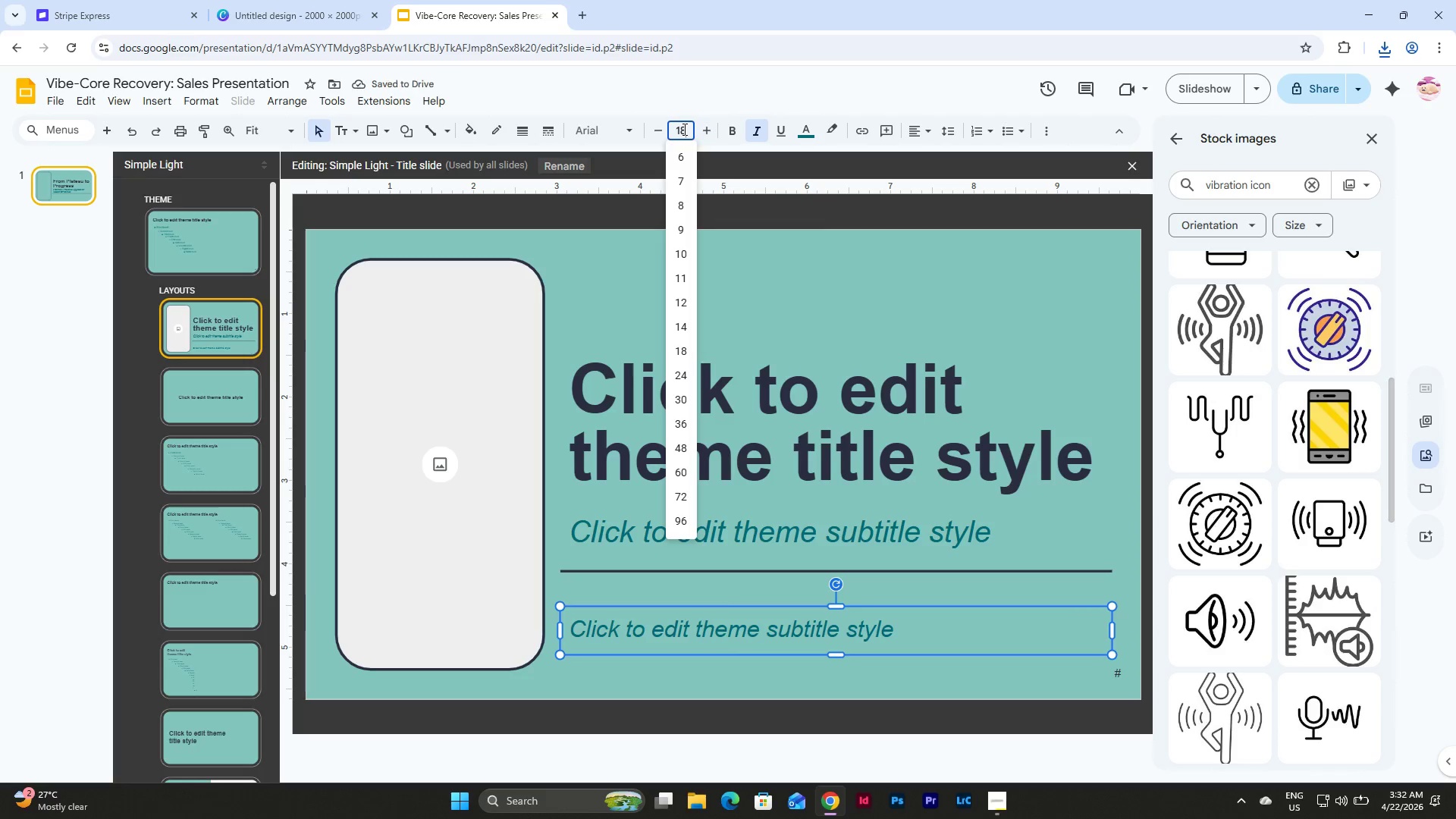 
key(NumpadEnter)
 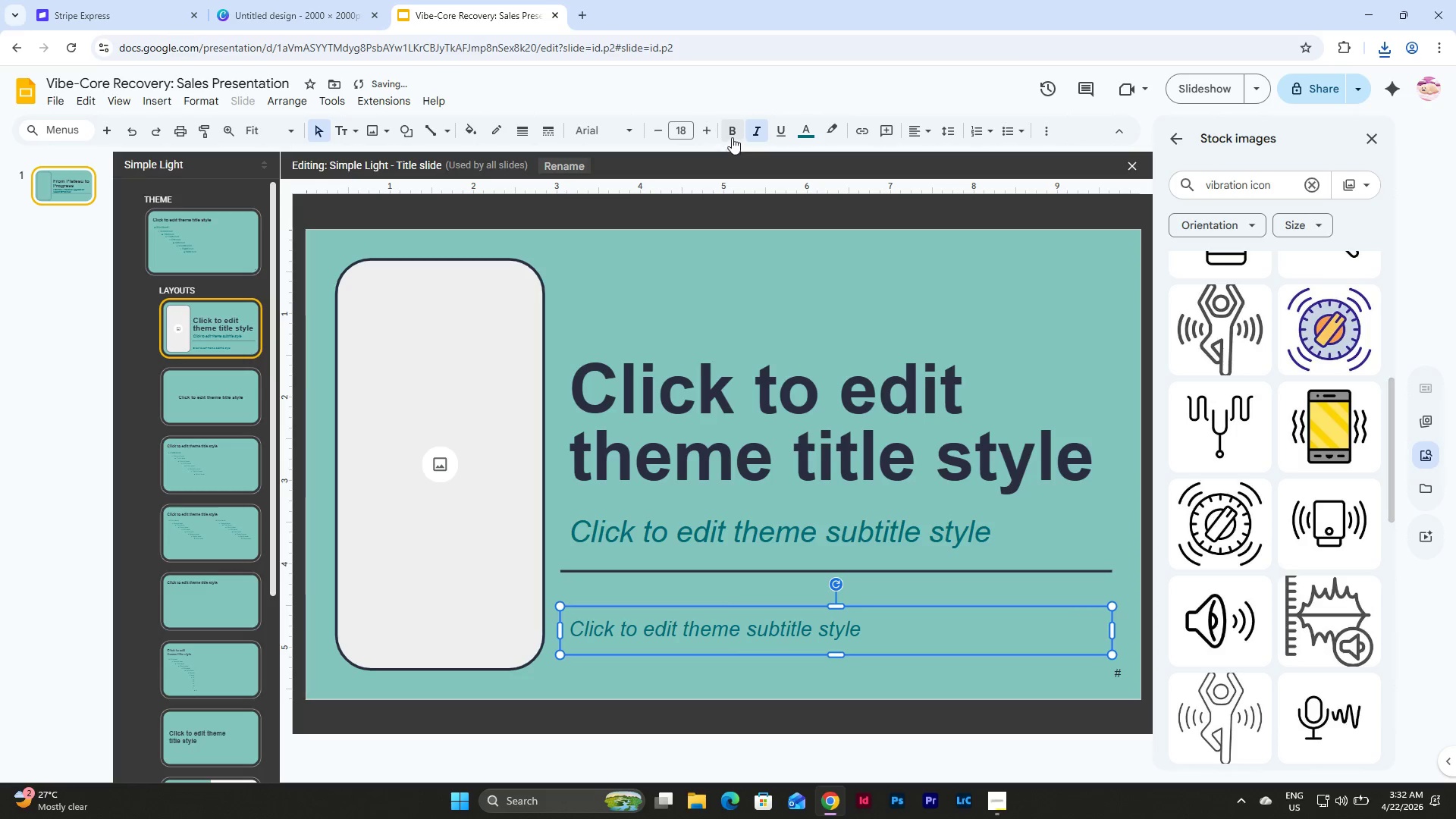 
double_click([753, 136])
 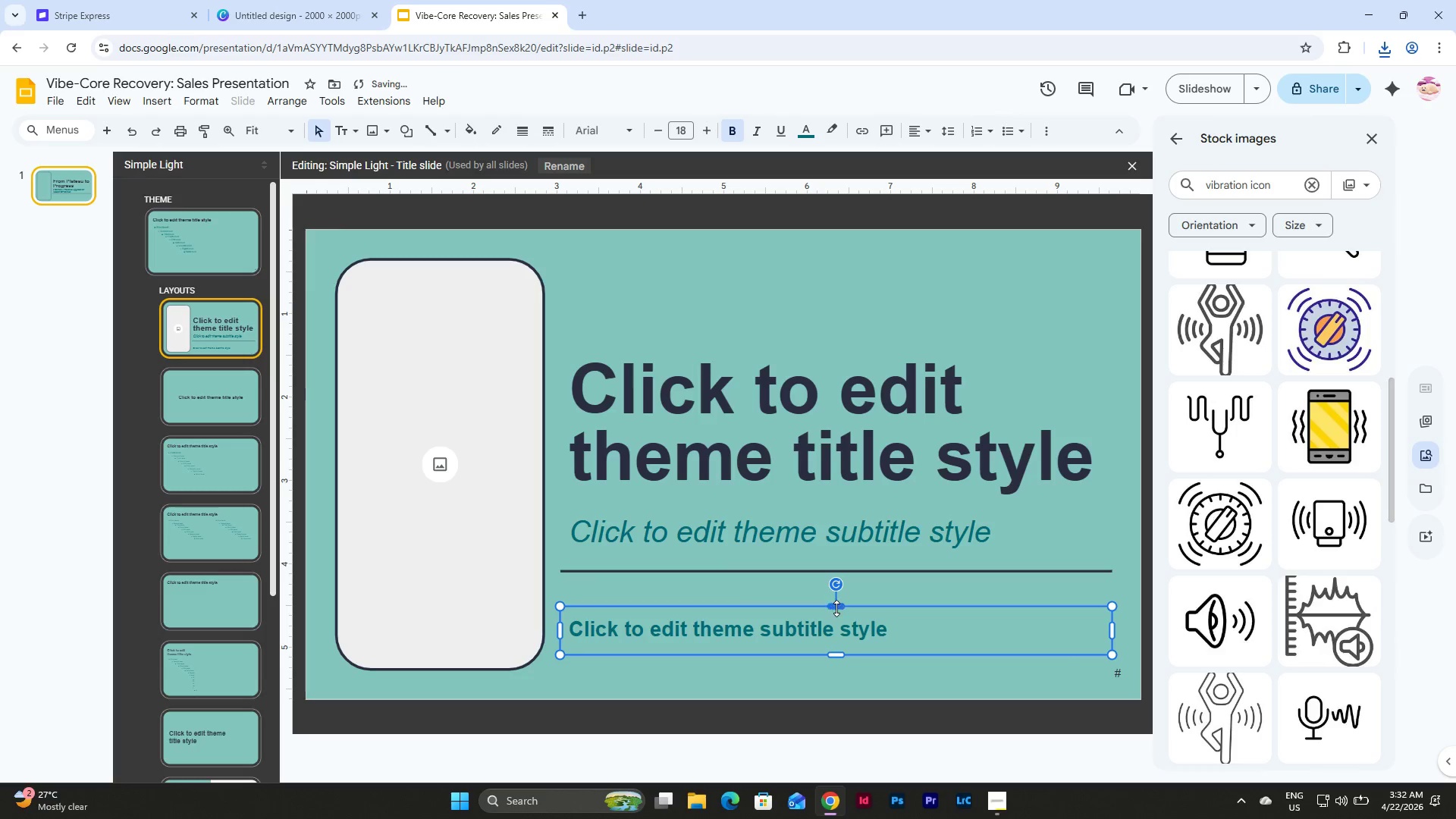 
left_click_drag(start_coordinate=[836, 608], to_coordinate=[836, 612])
 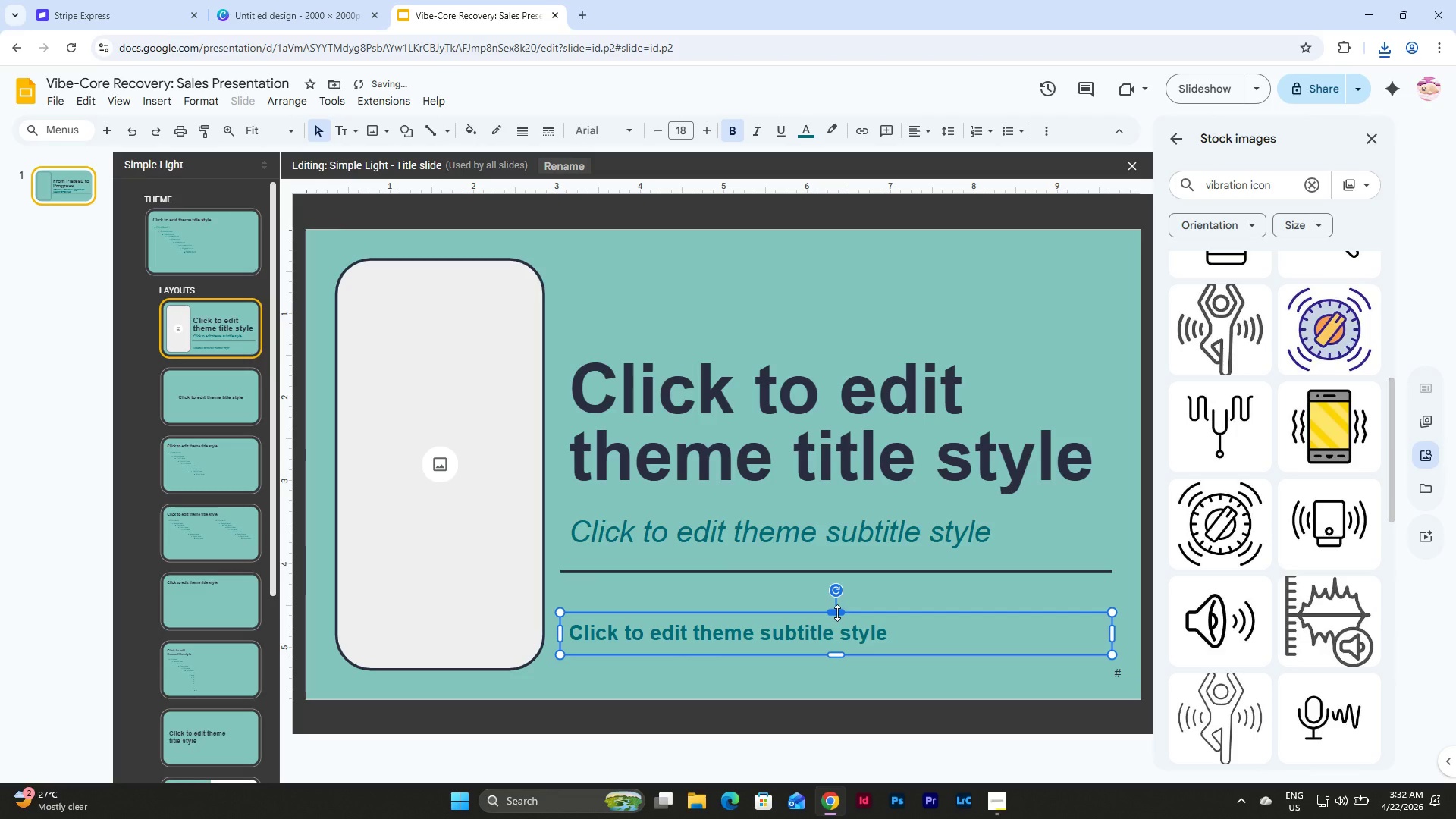 
left_click_drag(start_coordinate=[837, 613], to_coordinate=[837, 618])
 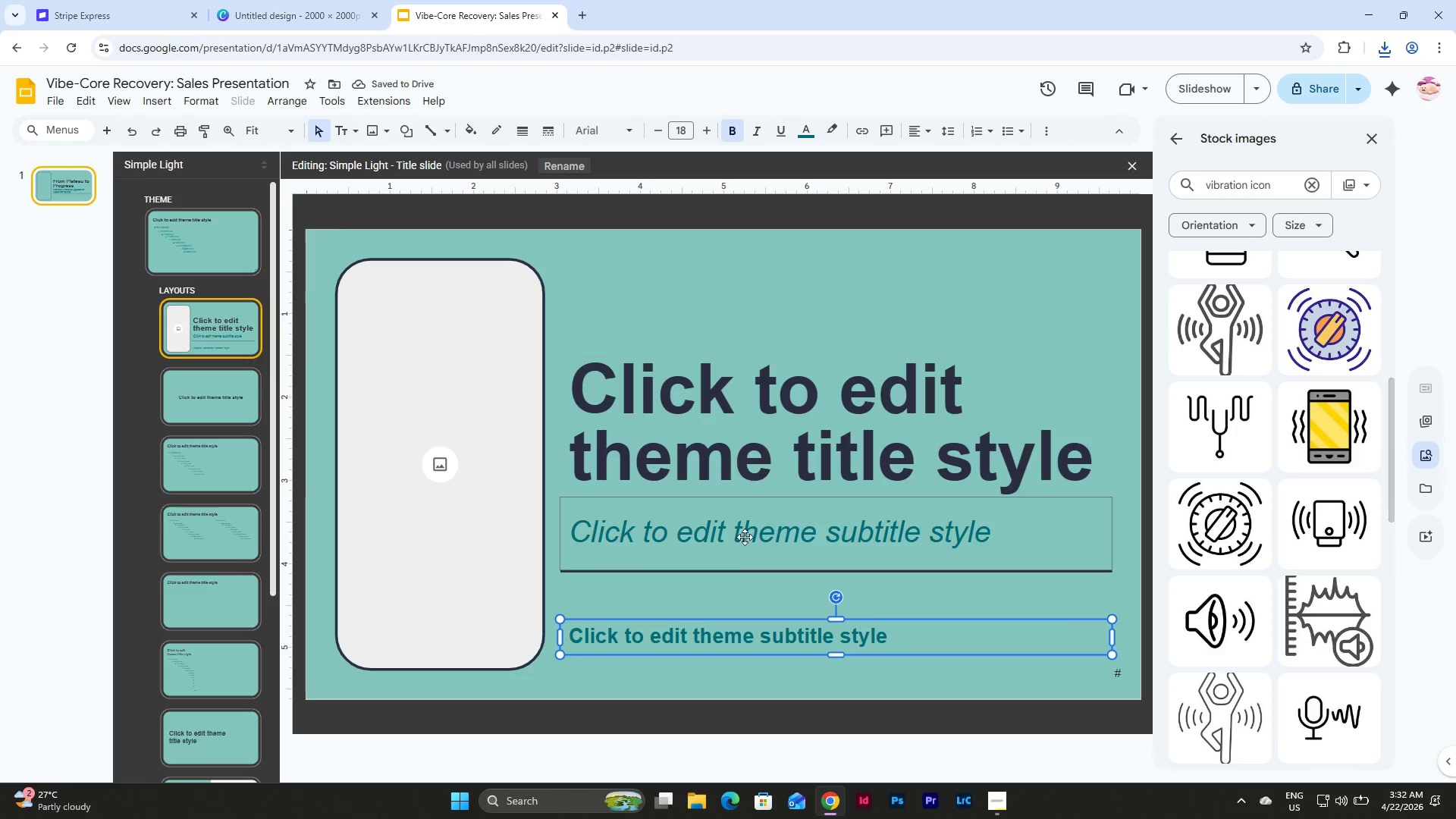 
left_click([749, 595])
 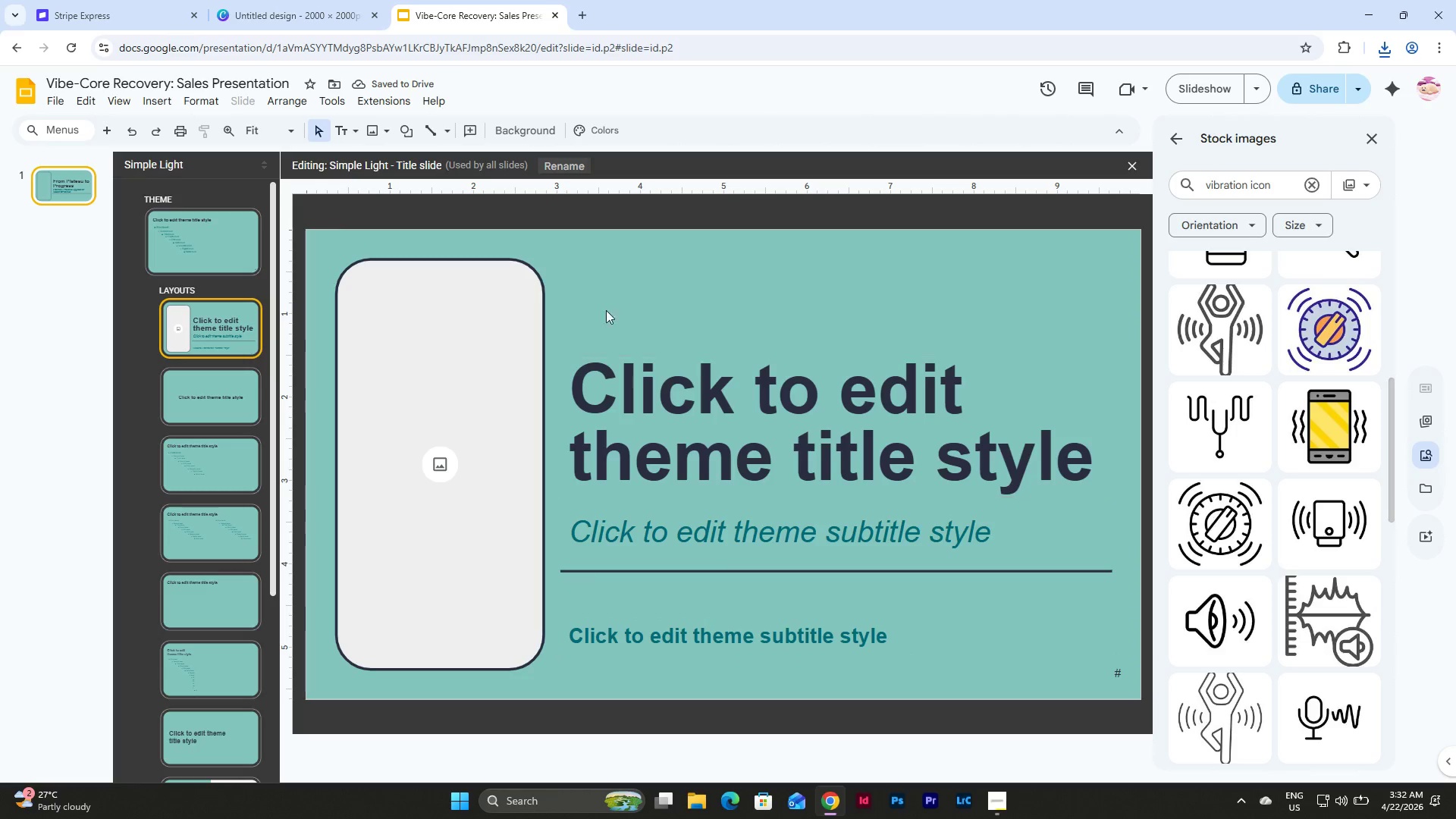 
left_click_drag(start_coordinate=[577, 301], to_coordinate=[925, 610])
 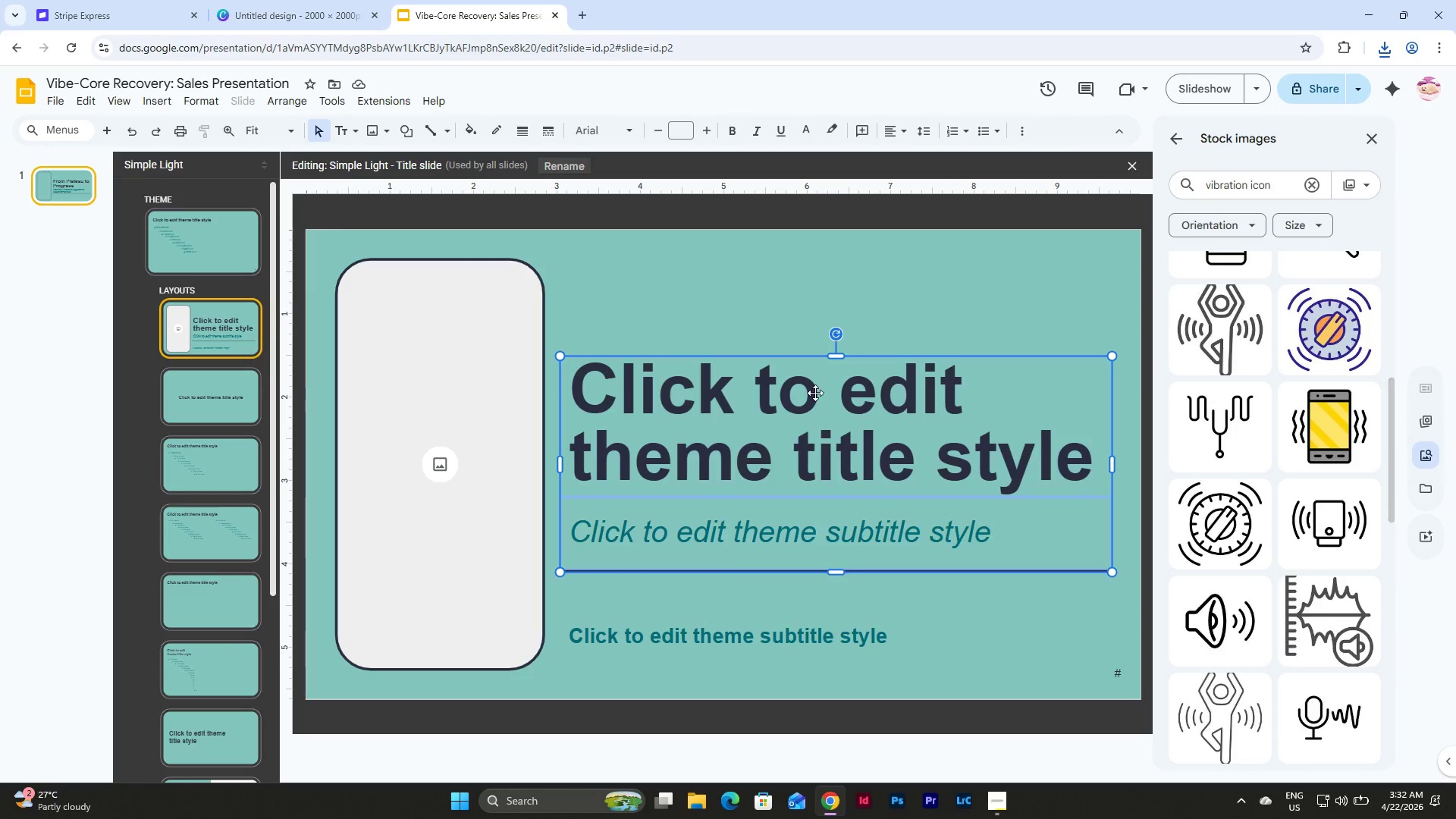 
left_click_drag(start_coordinate=[815, 393], to_coordinate=[815, 418])
 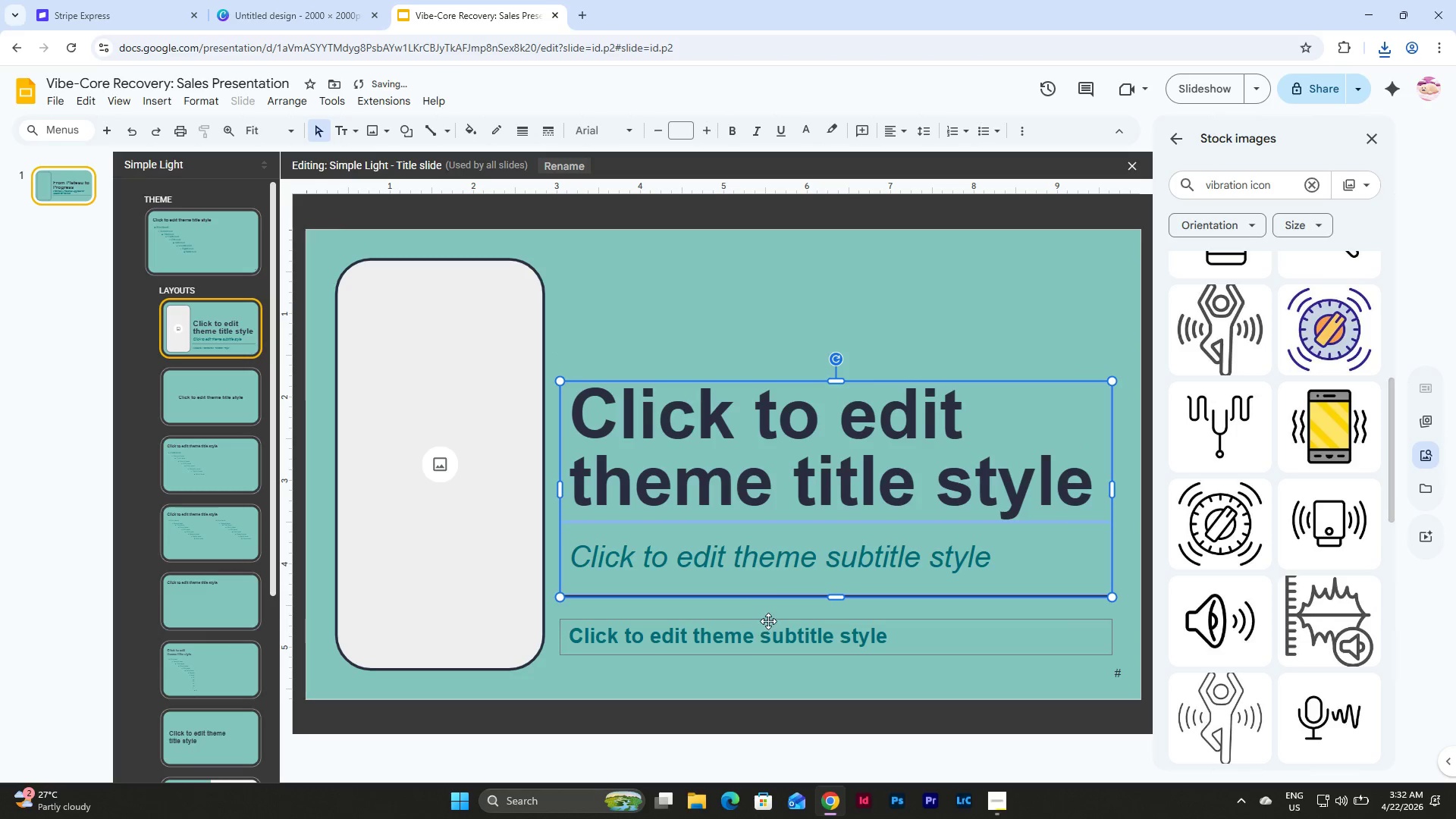 
left_click_drag(start_coordinate=[768, 621], to_coordinate=[768, 610])
 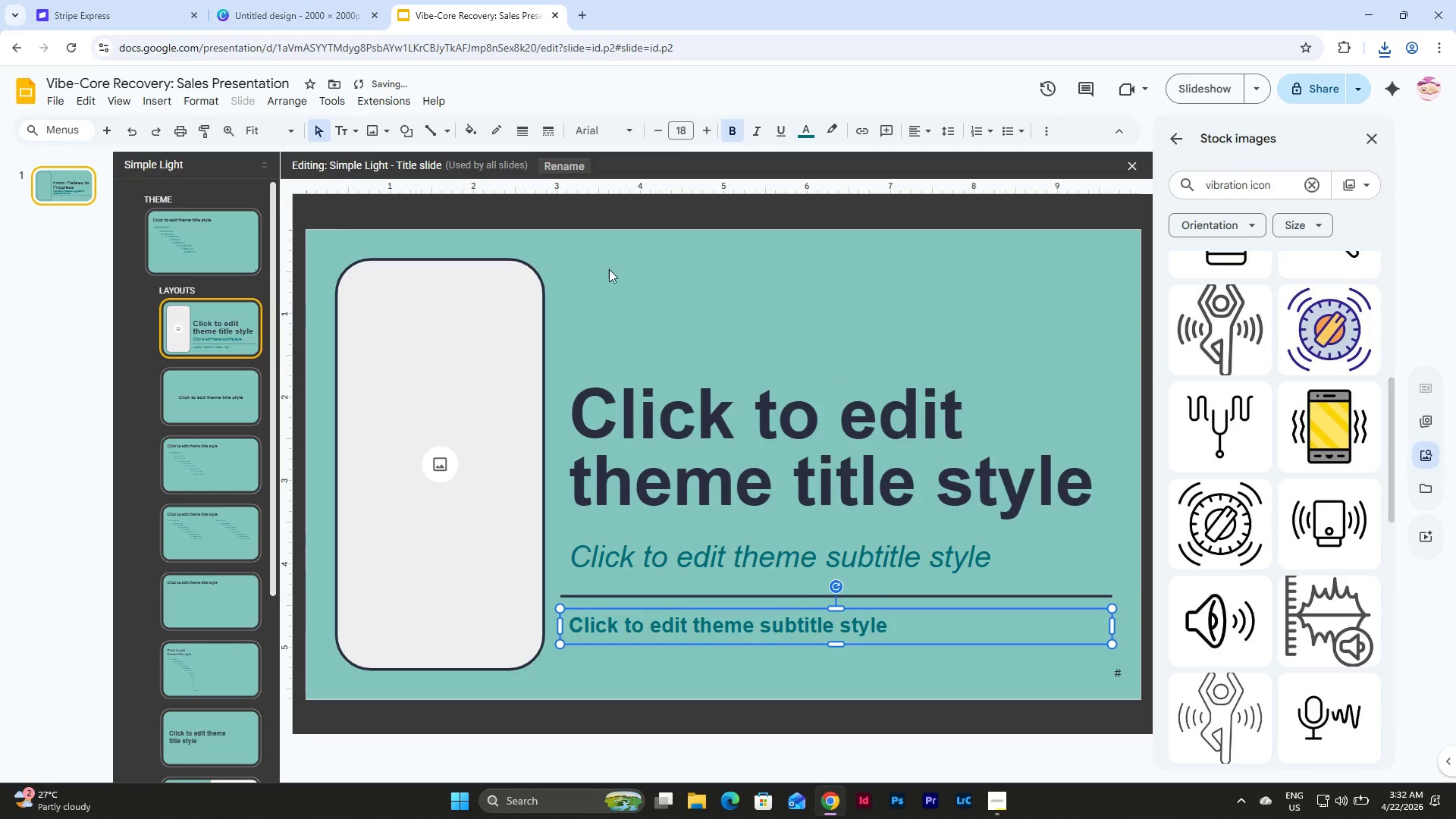 
left_click_drag(start_coordinate=[609, 268], to_coordinate=[831, 649])
 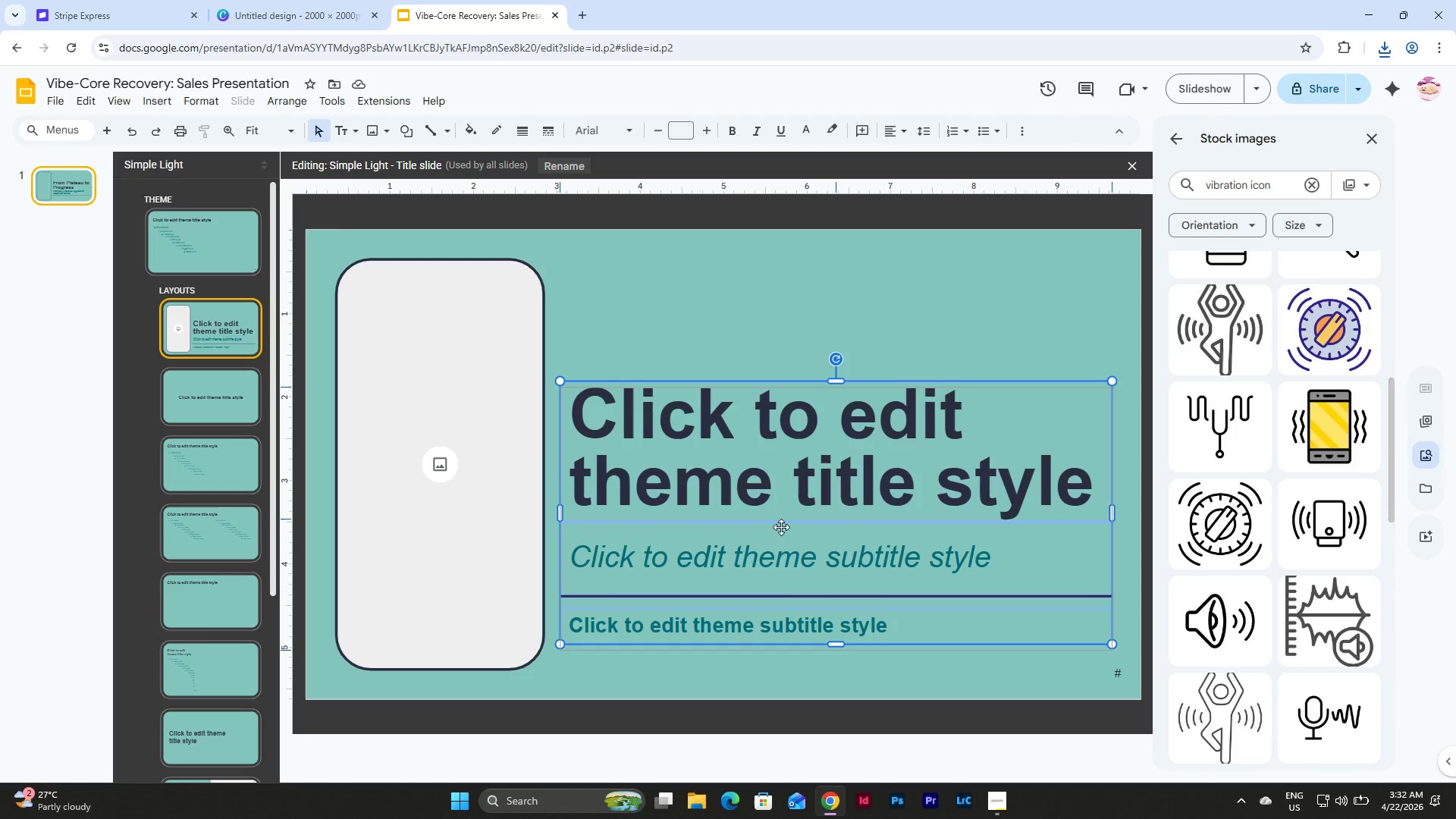 
left_click([781, 521])
 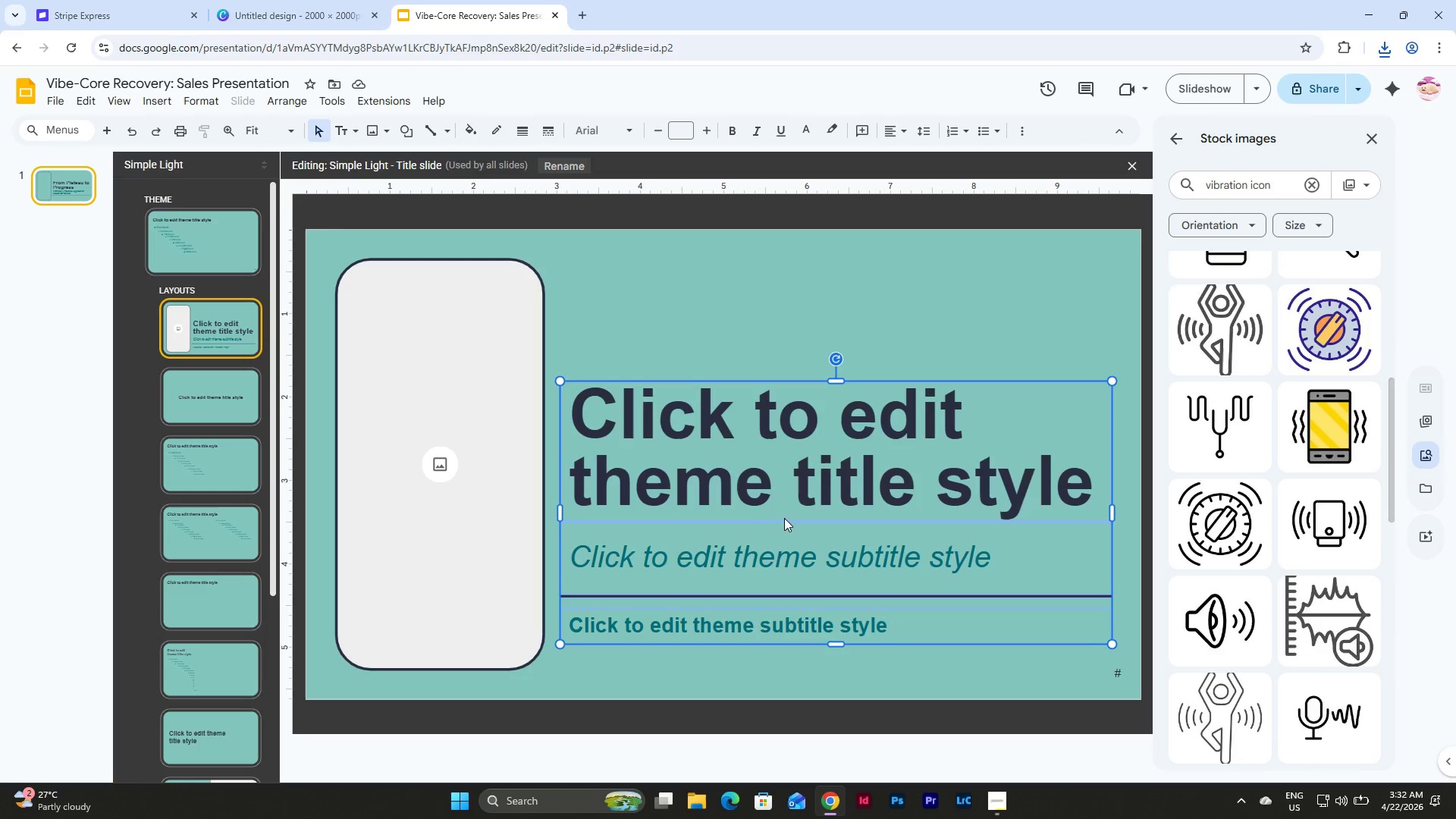 
left_click([837, 322])
 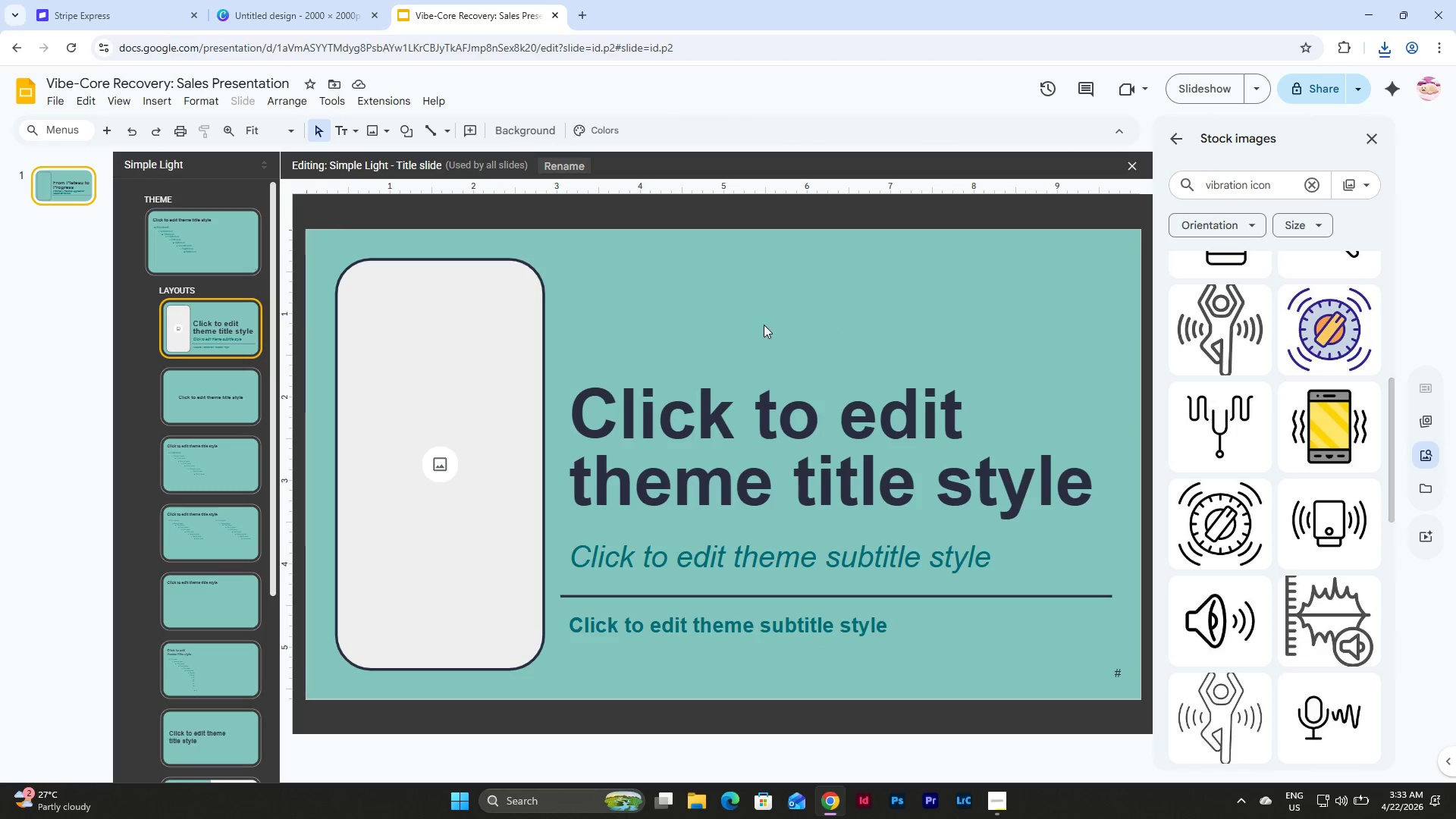 
left_click_drag(start_coordinate=[764, 325], to_coordinate=[900, 660])
 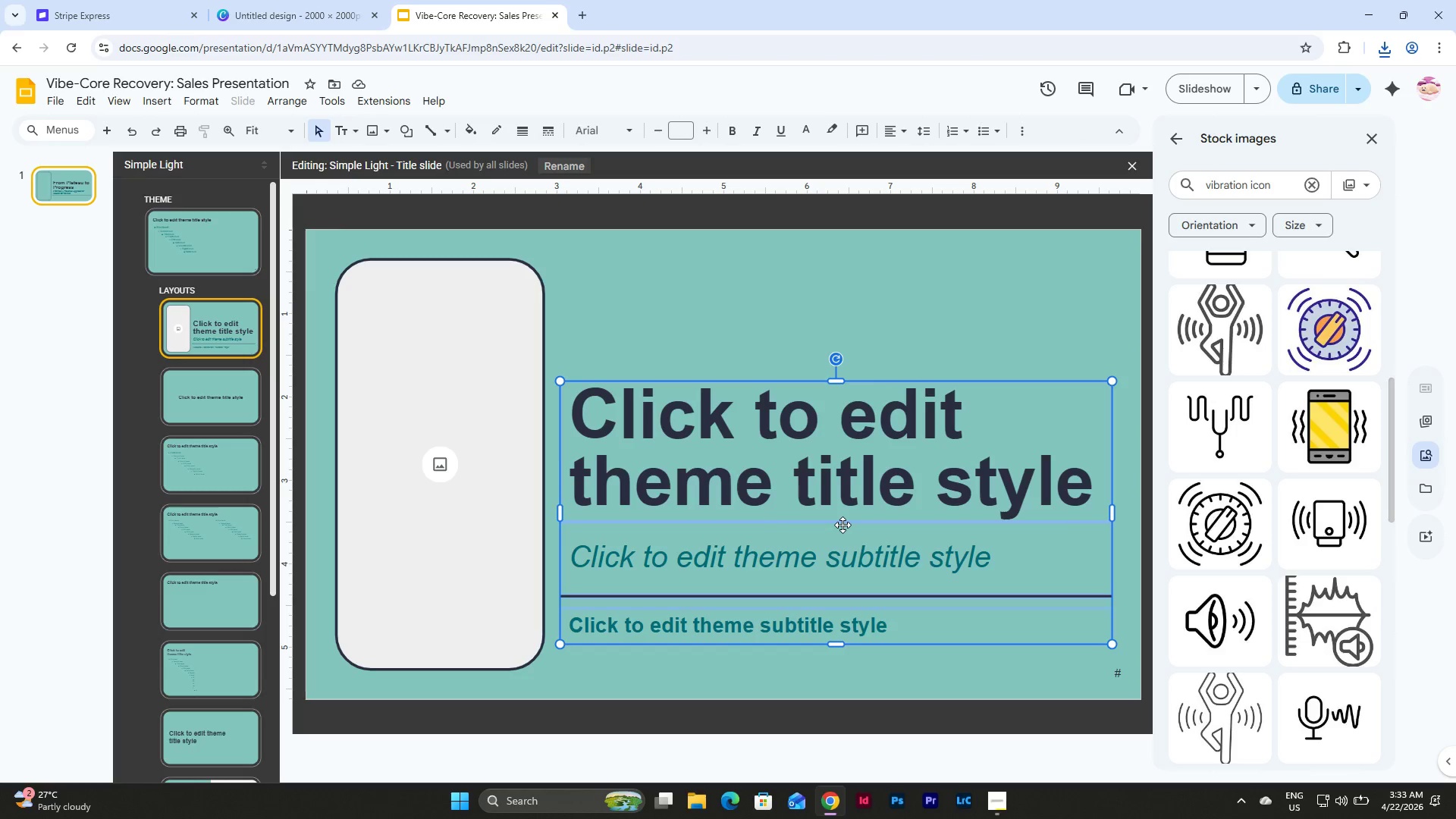 
left_click_drag(start_coordinate=[843, 525], to_coordinate=[843, 536])
 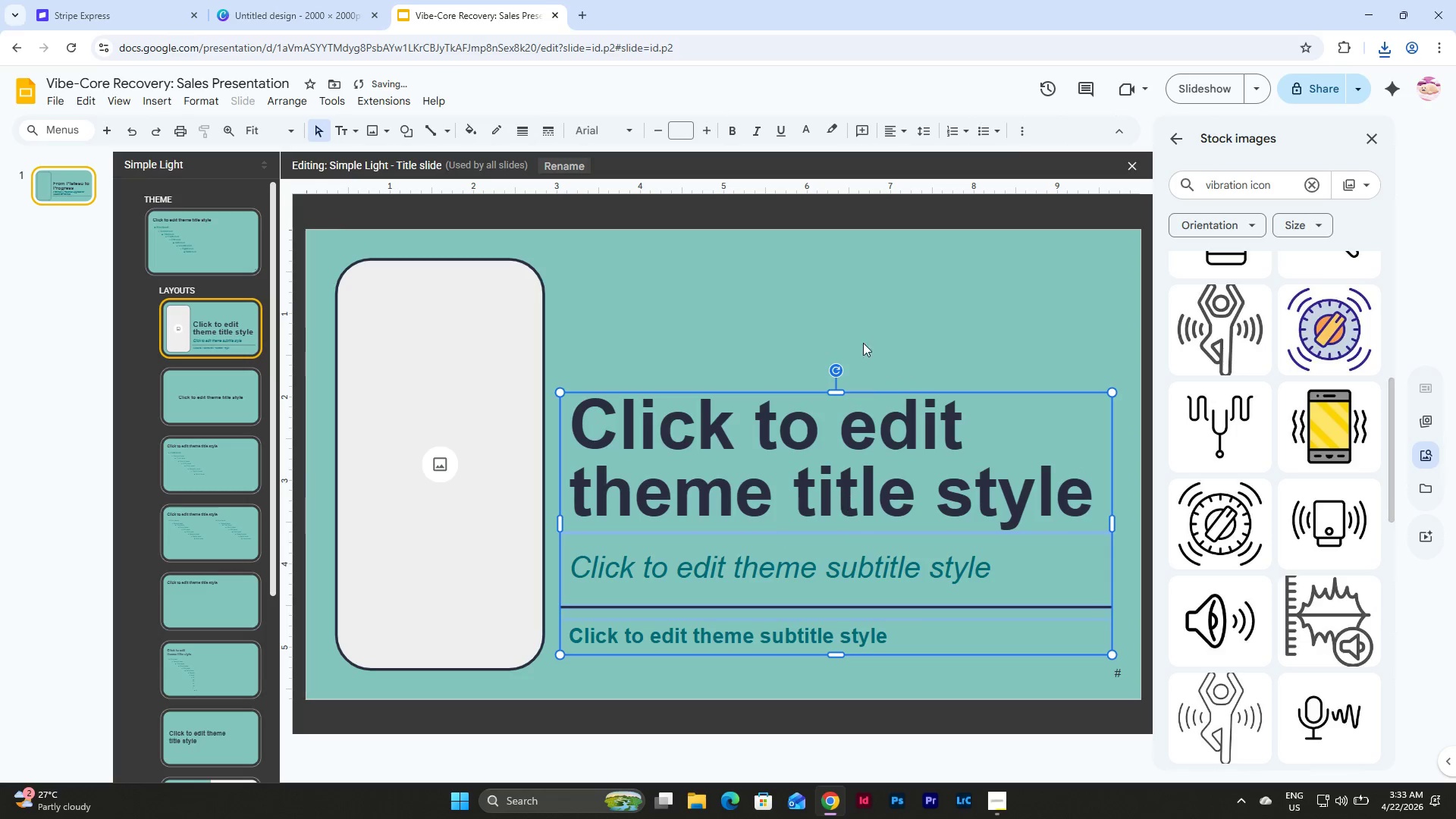 
left_click([866, 321])
 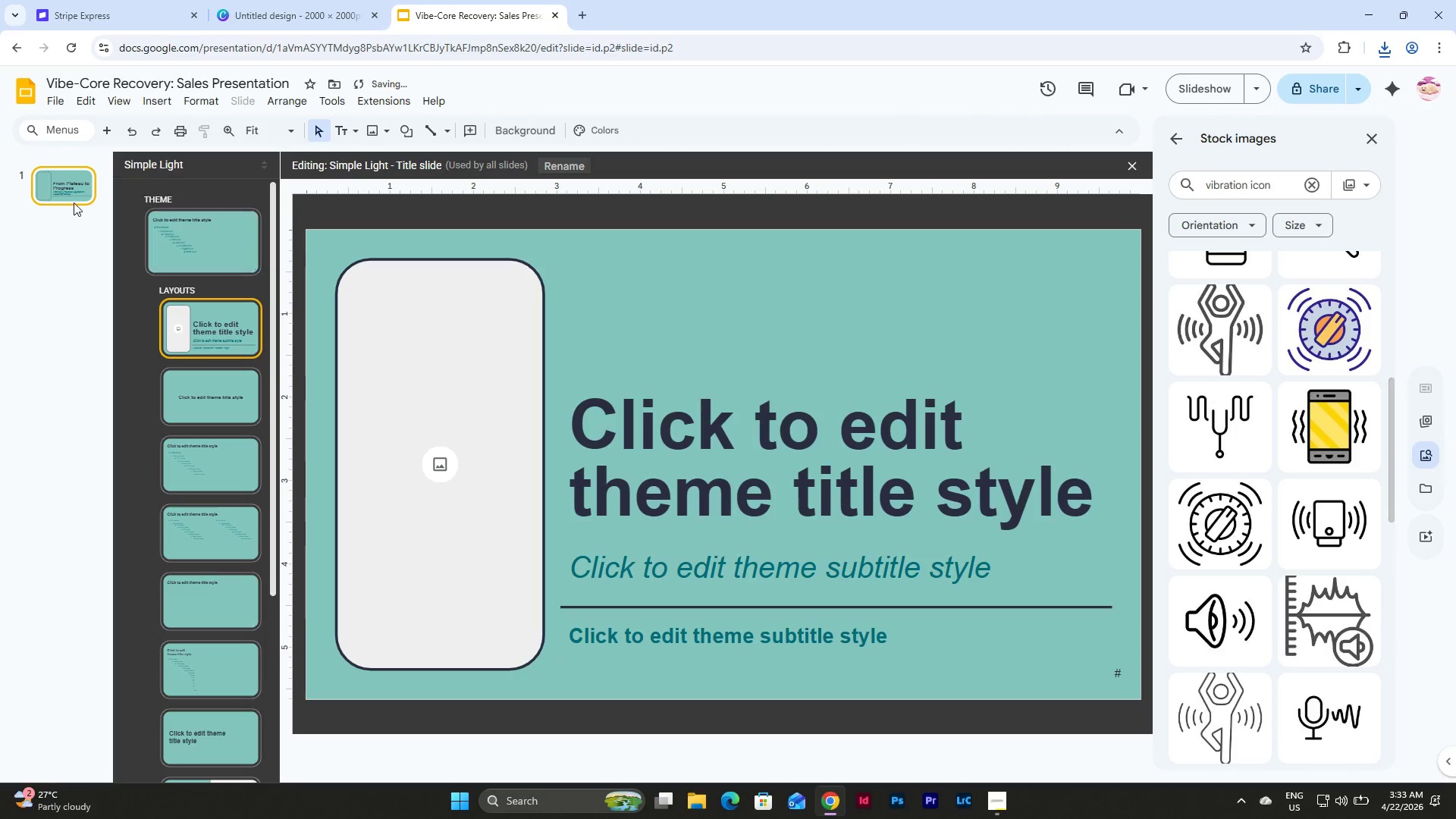 
left_click([78, 193])
 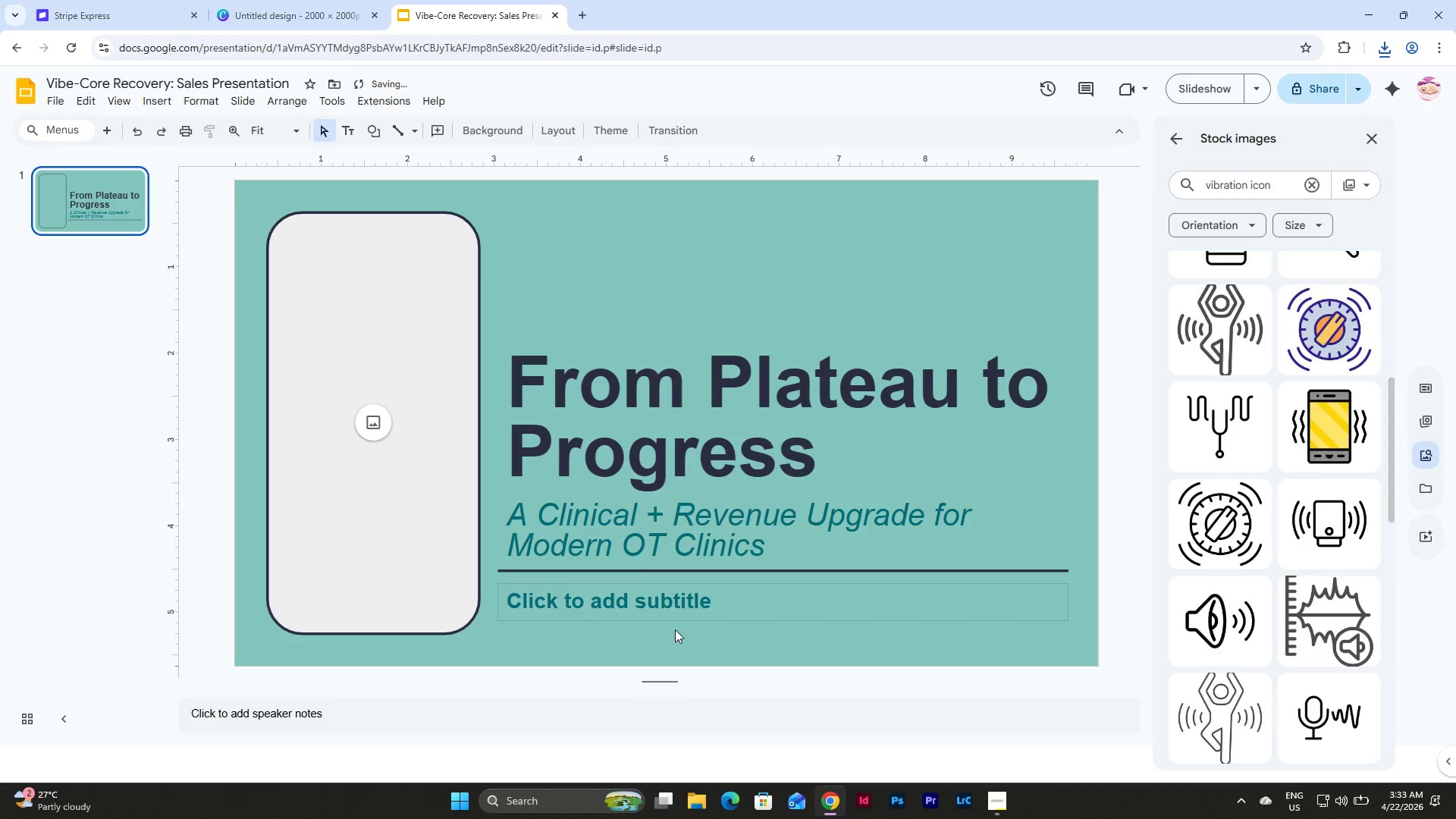 
left_click([698, 605])
 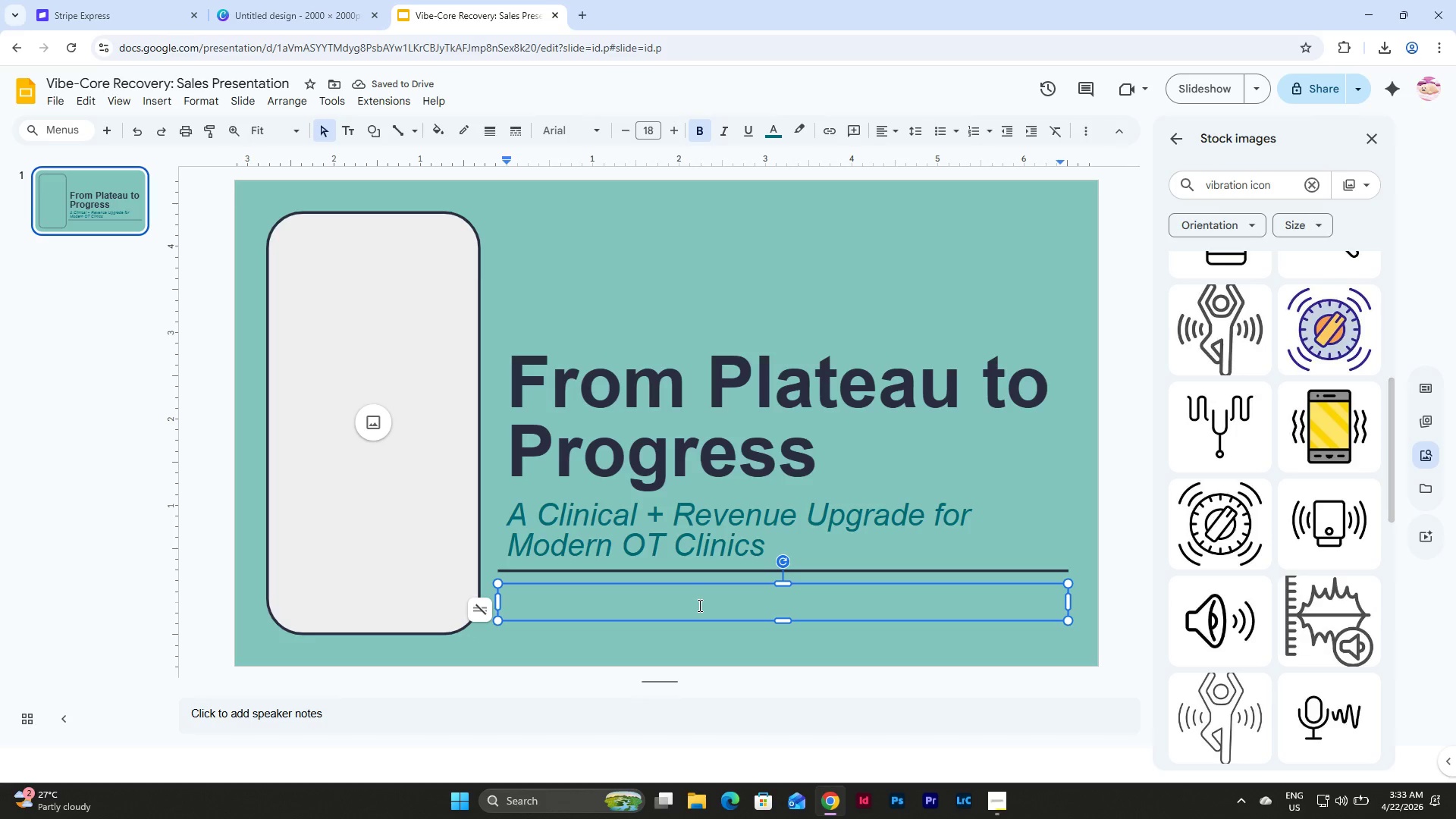 
type(Clinic-in-a-boc)
key(Backspace)
key(Backspace)
key(Backspace)
type(Box Pate)
key(Backspace)
key(Backspace)
type(rternsh)
key(Backspace)
key(Backspace)
key(Backspace)
key(Backspace)
key(Backspace)
type(nership Program)
 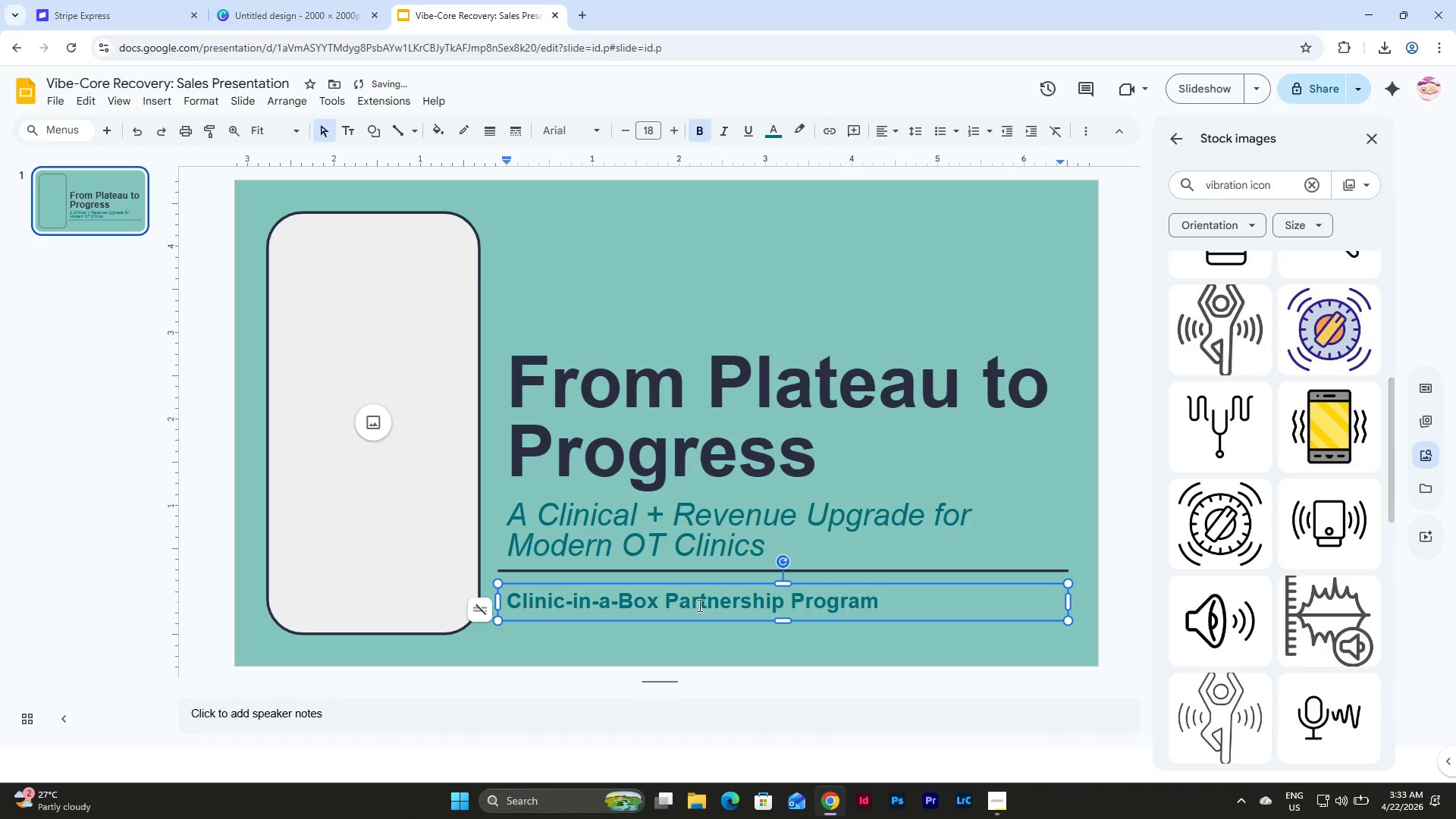 
left_click([655, 205])